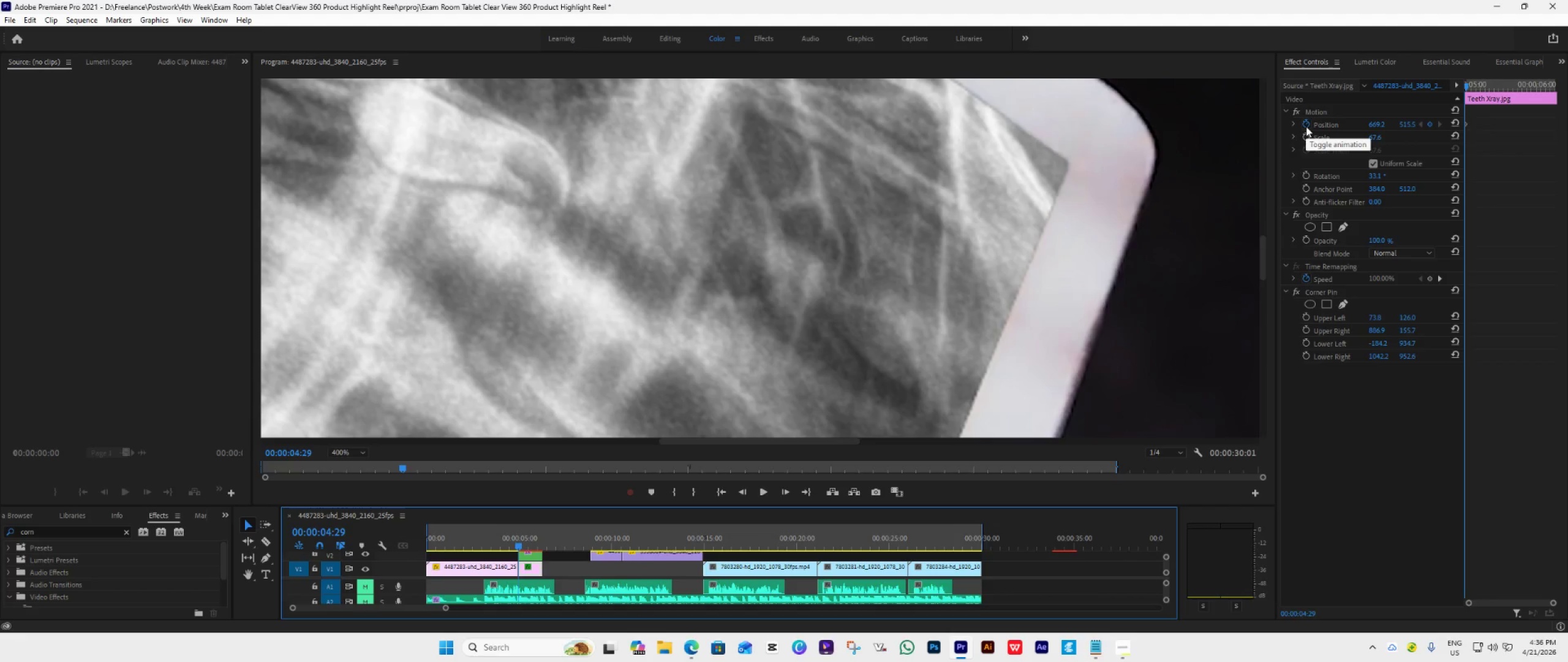 
left_click([1307, 123])
 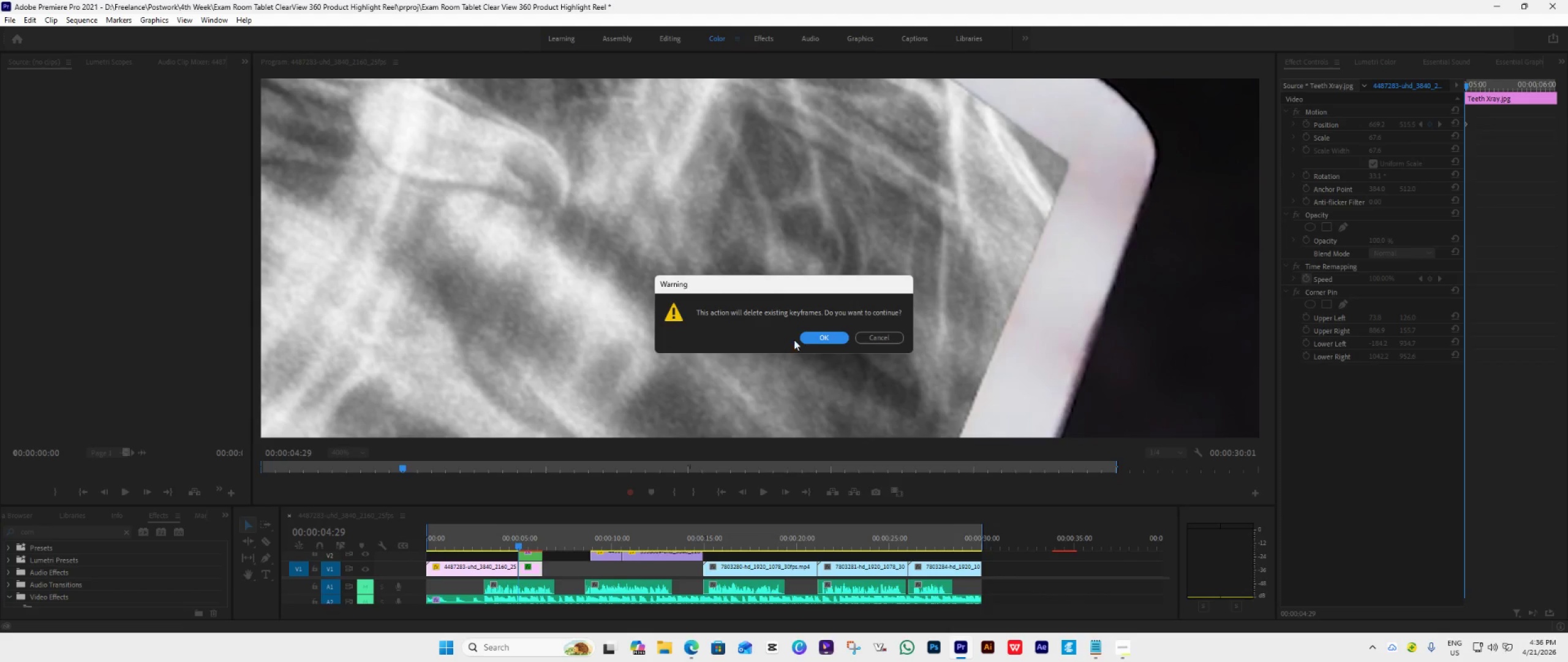 
left_click([813, 338])
 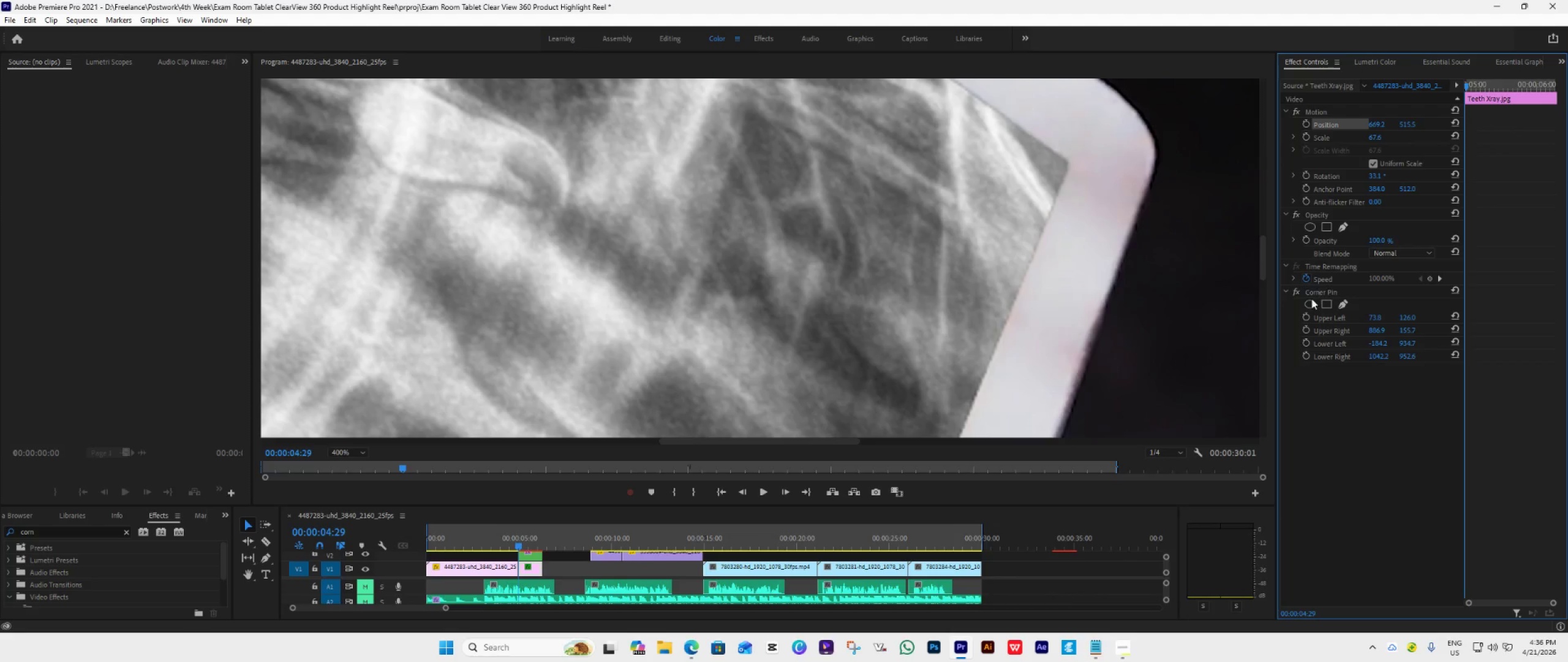 
double_click([1303, 319])
 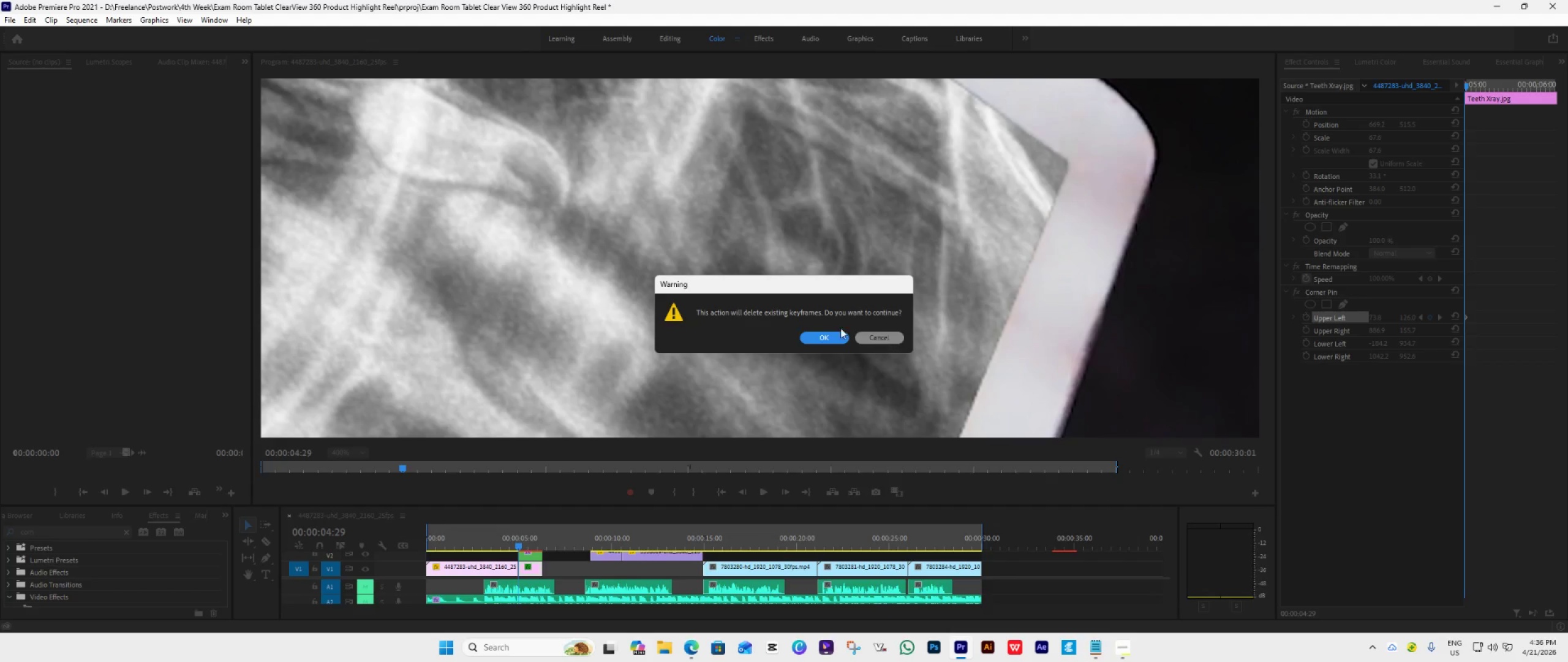 
left_click([824, 337])
 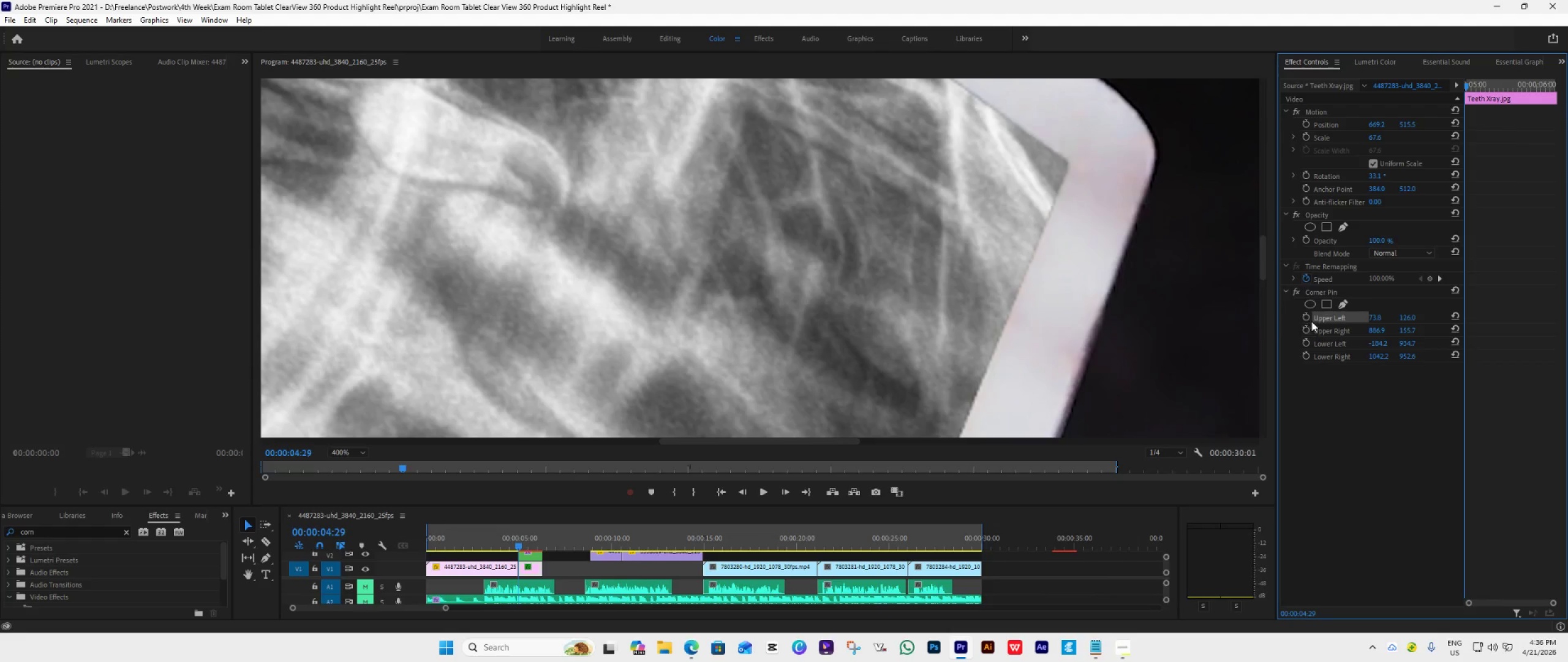 
left_click([1306, 316])
 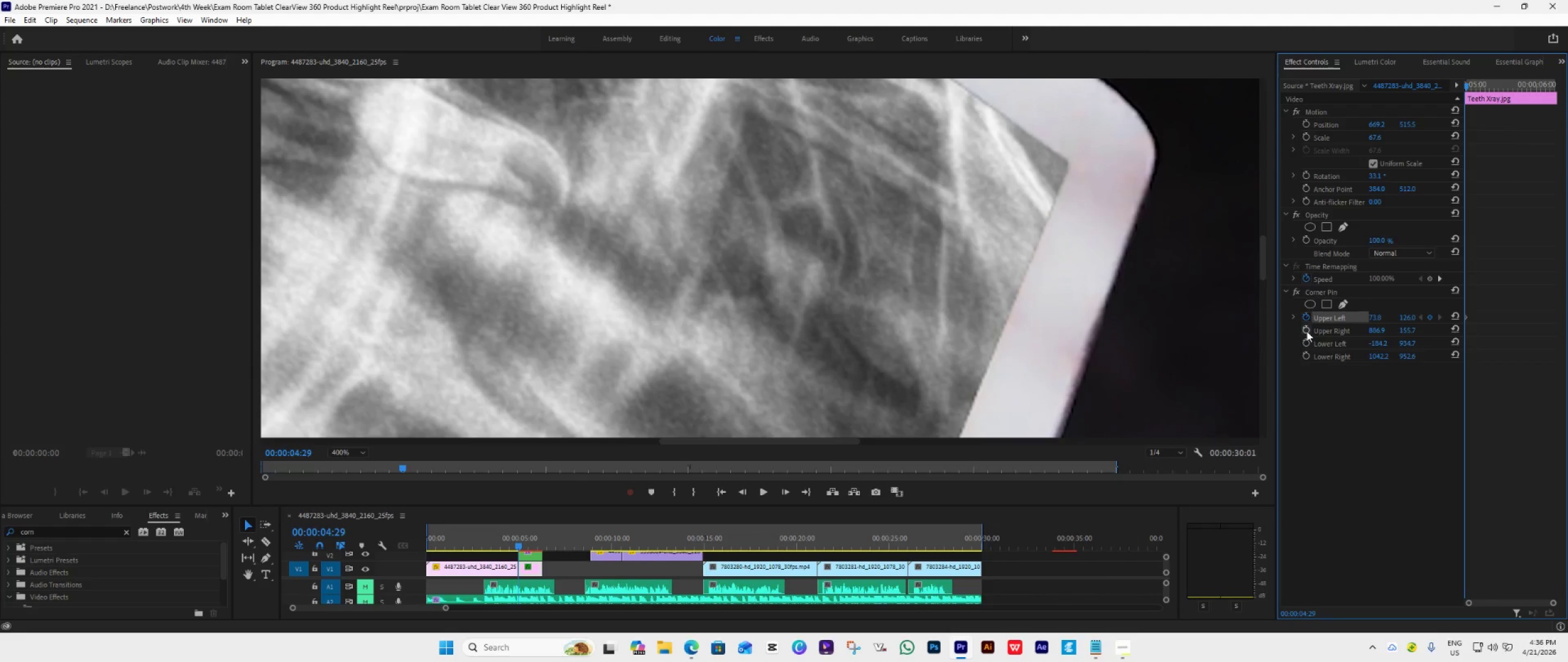 
left_click([1306, 331])
 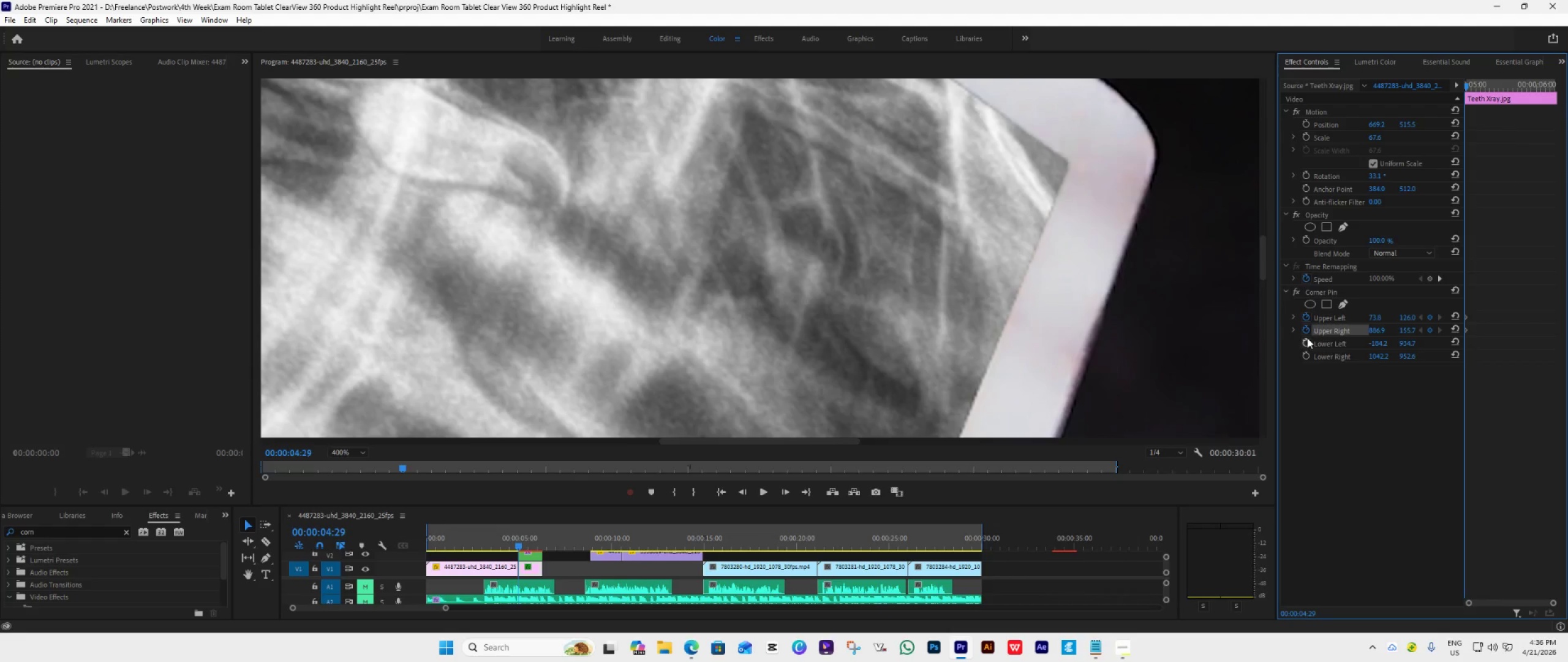 
left_click([1307, 338])
 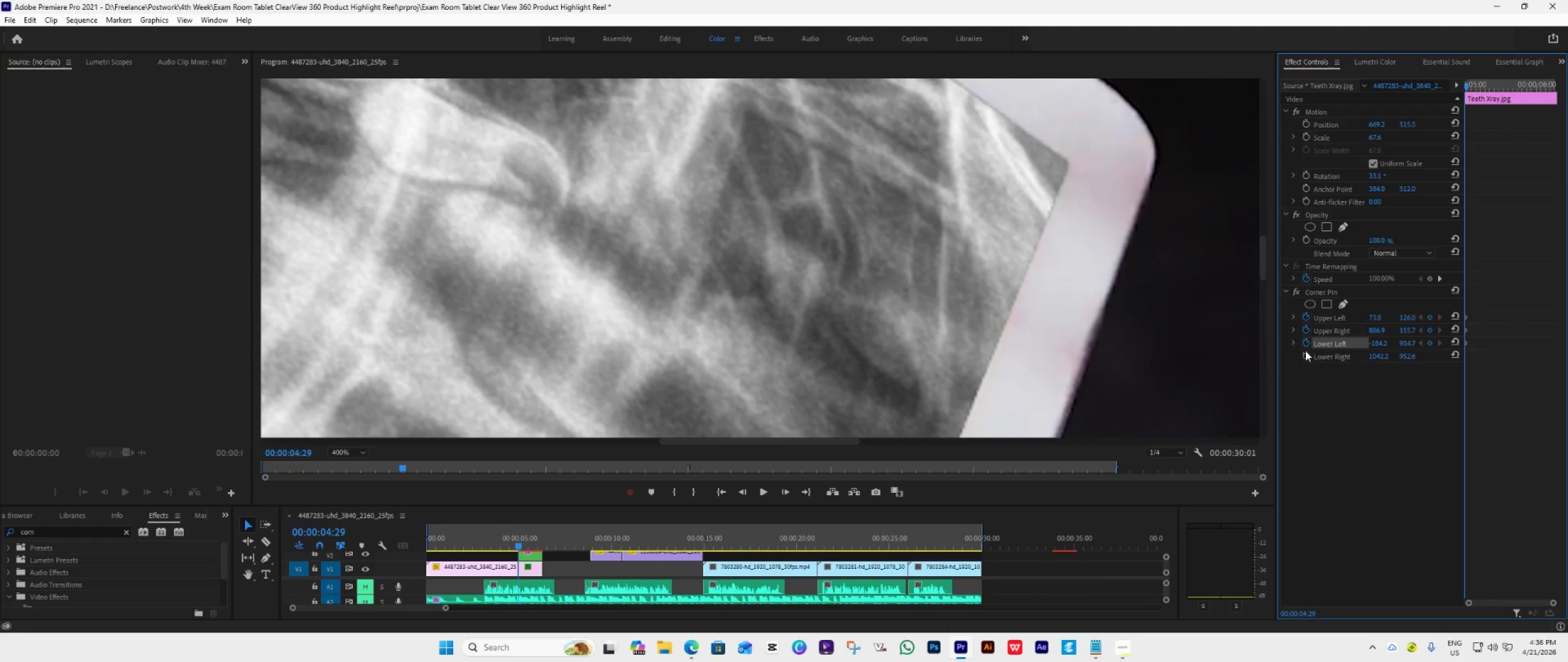 
left_click([1305, 351])
 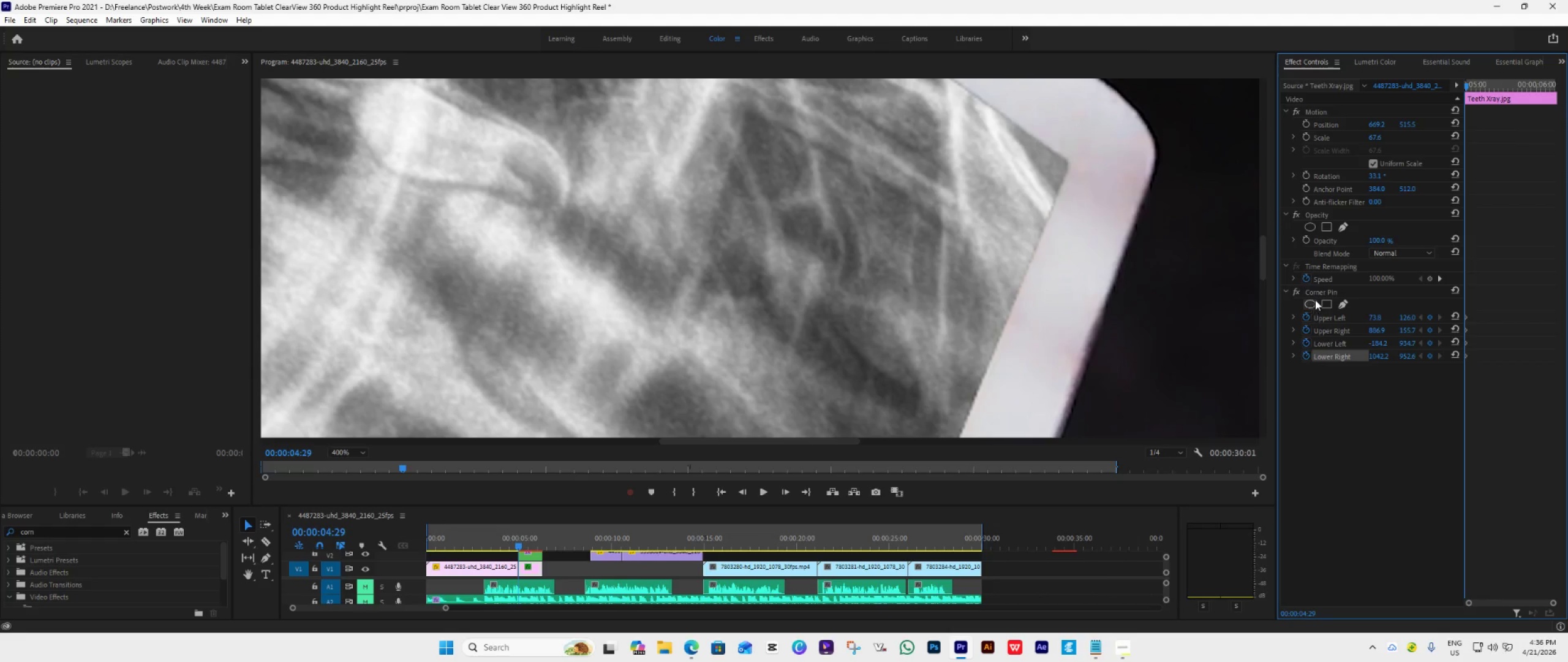 
left_click([1319, 291])
 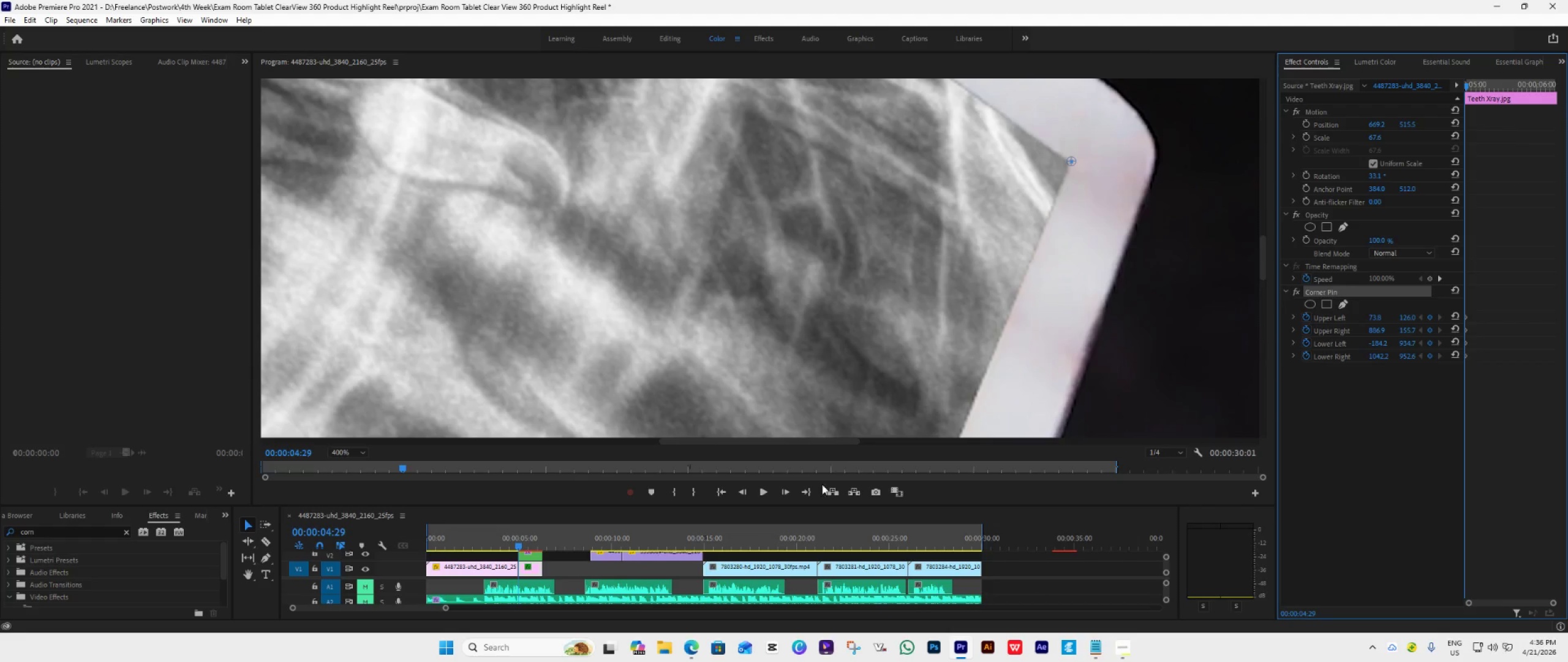 
left_click([788, 490])
 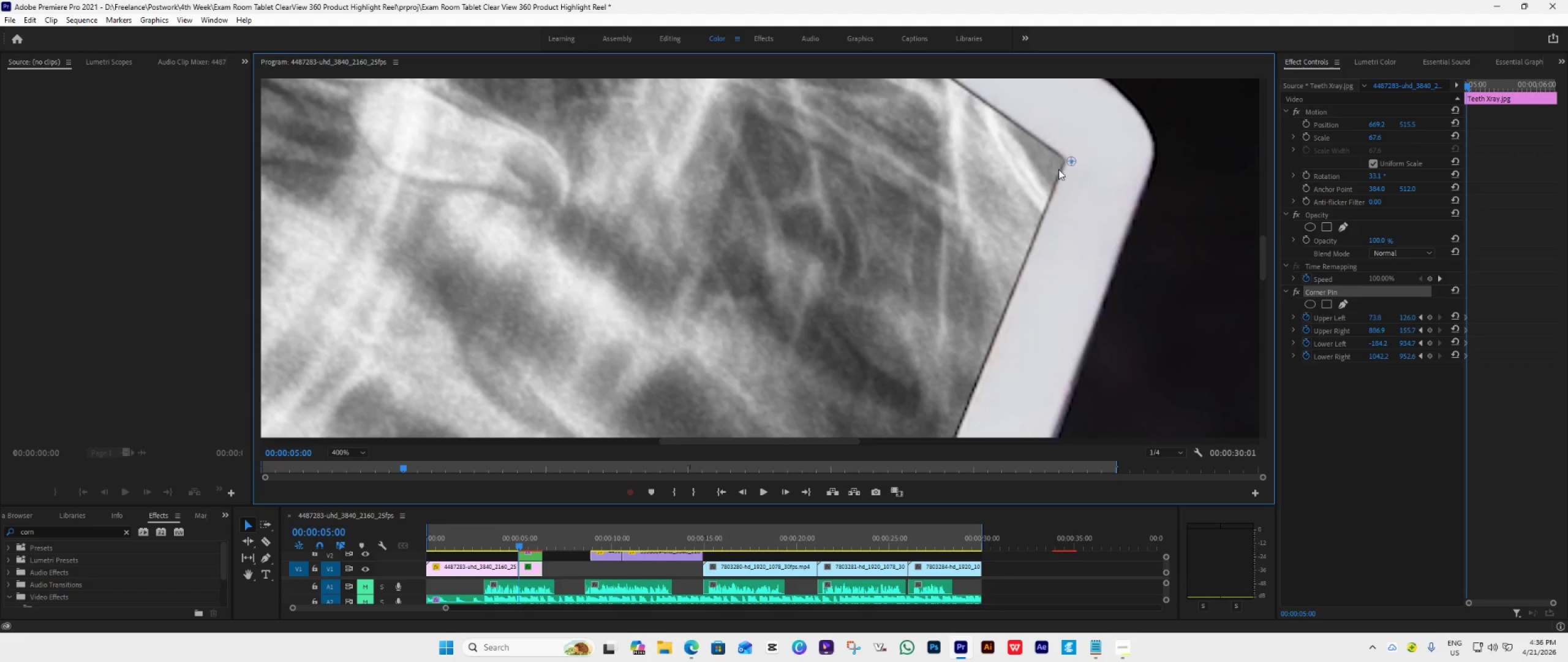 
left_click_drag(start_coordinate=[1071, 162], to_coordinate=[1070, 159])
 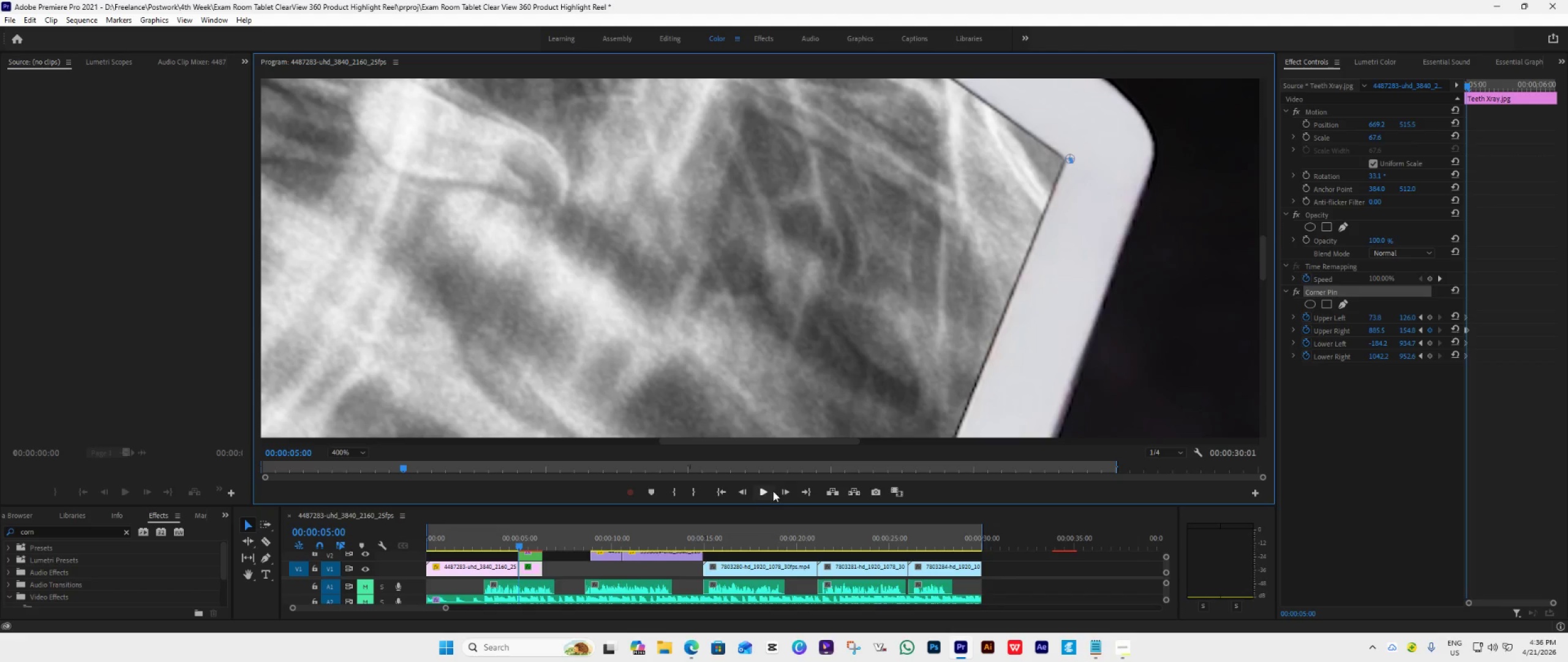 
left_click([783, 493])
 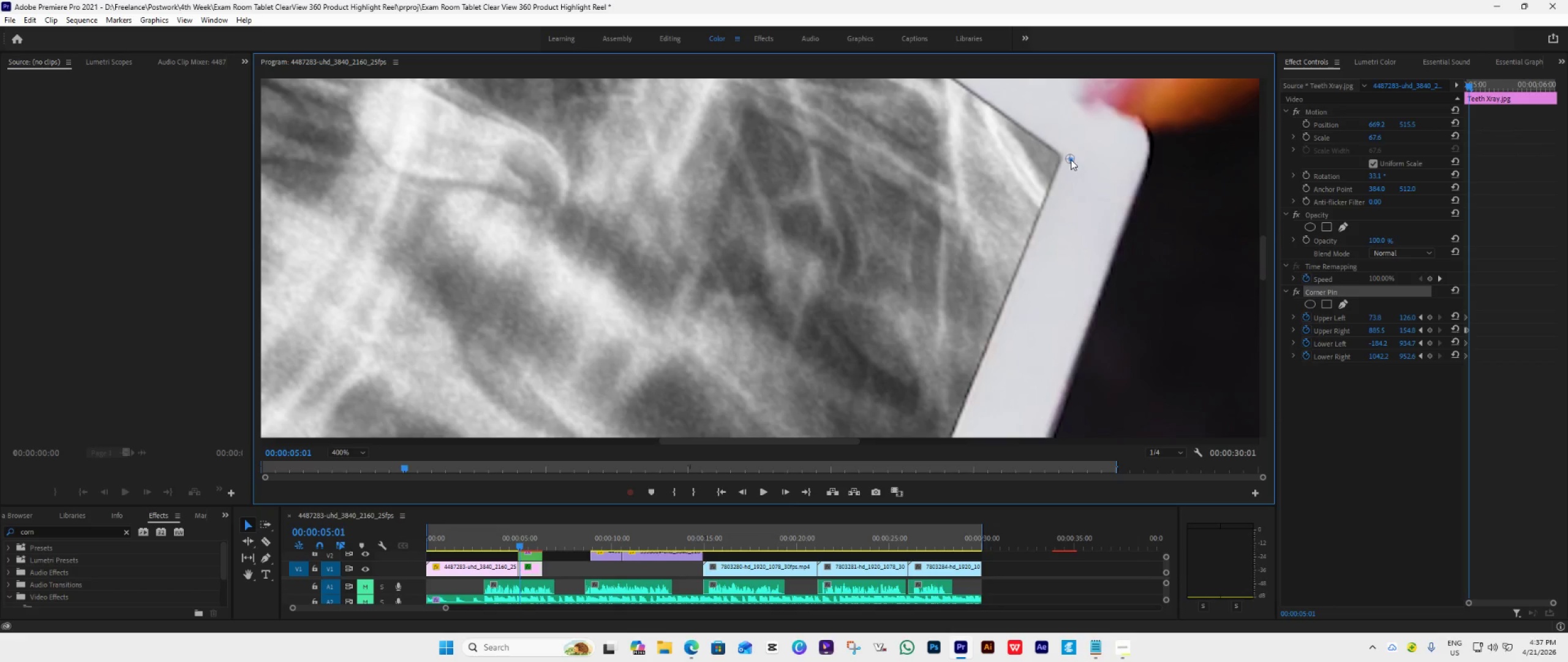 
left_click_drag(start_coordinate=[1074, 155], to_coordinate=[1066, 154])
 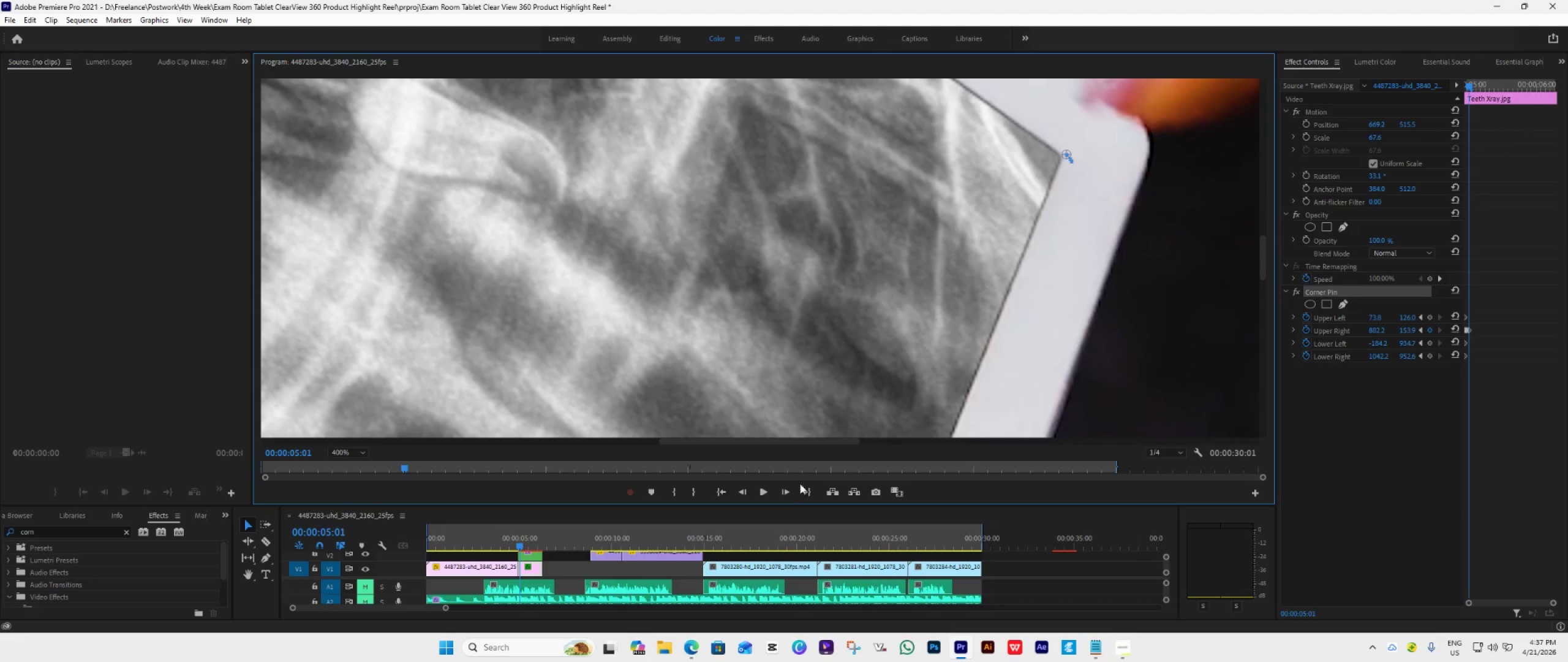 
left_click([782, 496])
 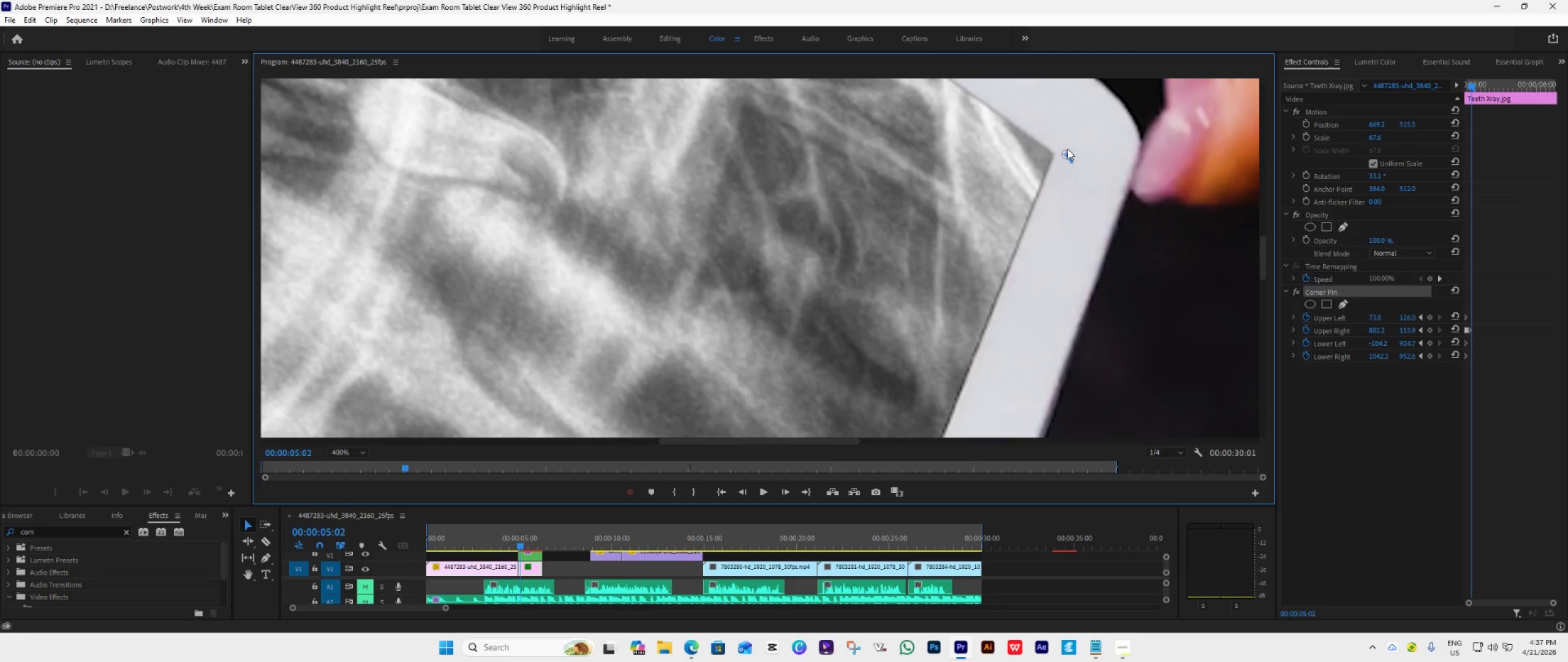 
left_click_drag(start_coordinate=[1068, 150], to_coordinate=[1058, 152])
 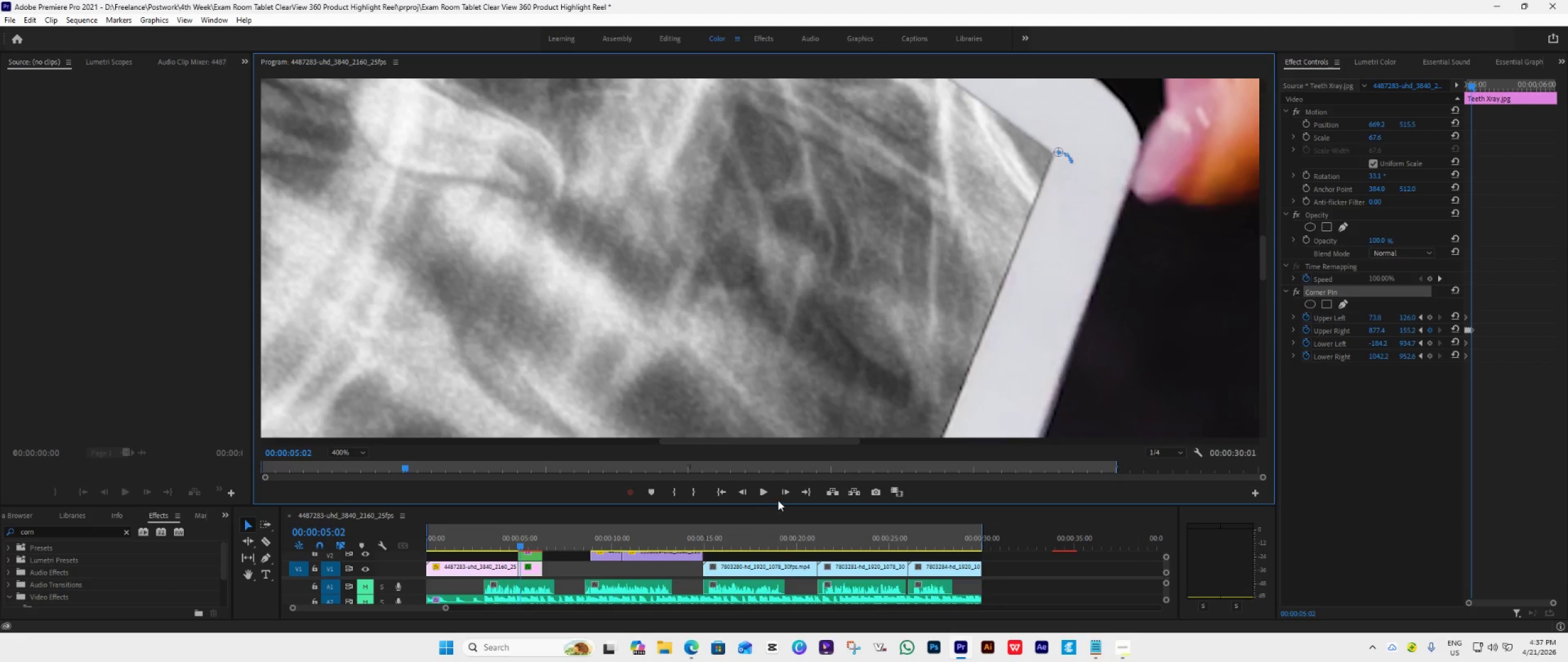 
left_click([783, 496])
 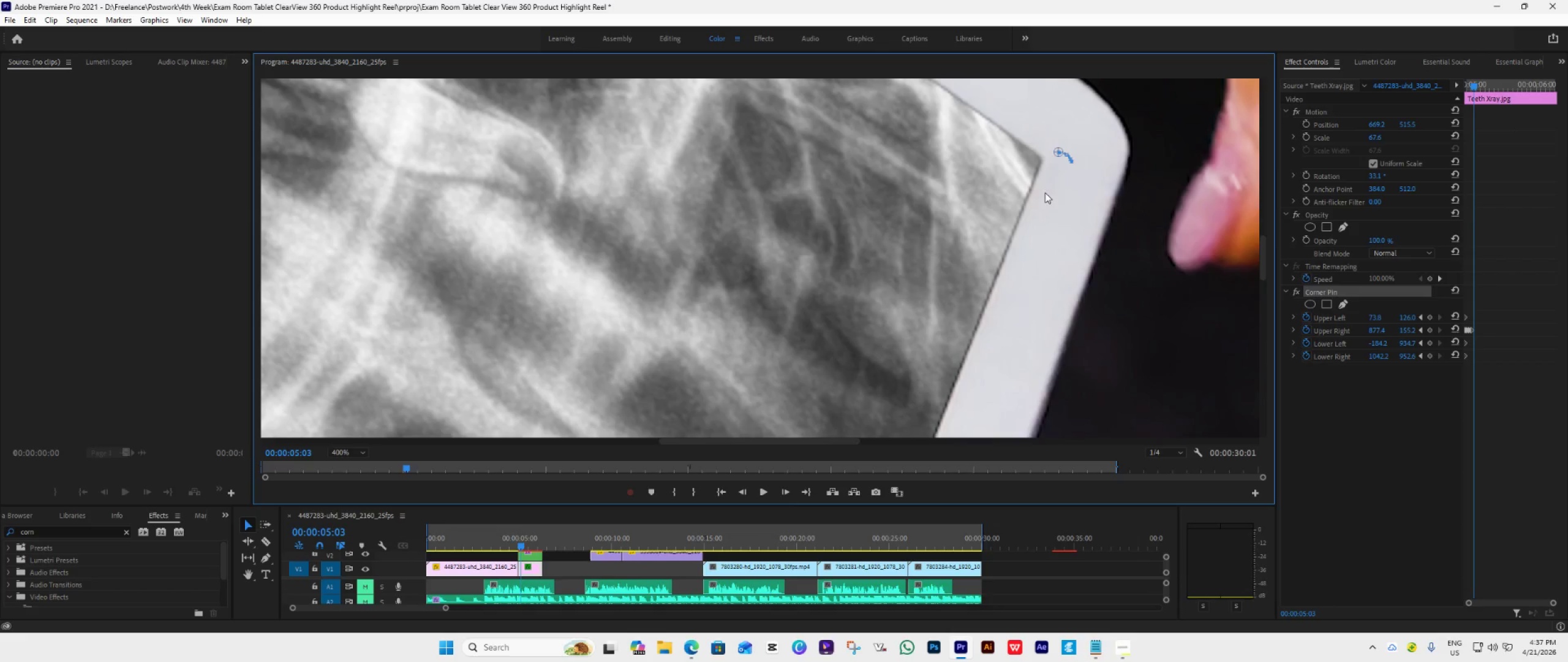 
left_click_drag(start_coordinate=[1056, 154], to_coordinate=[1049, 157])
 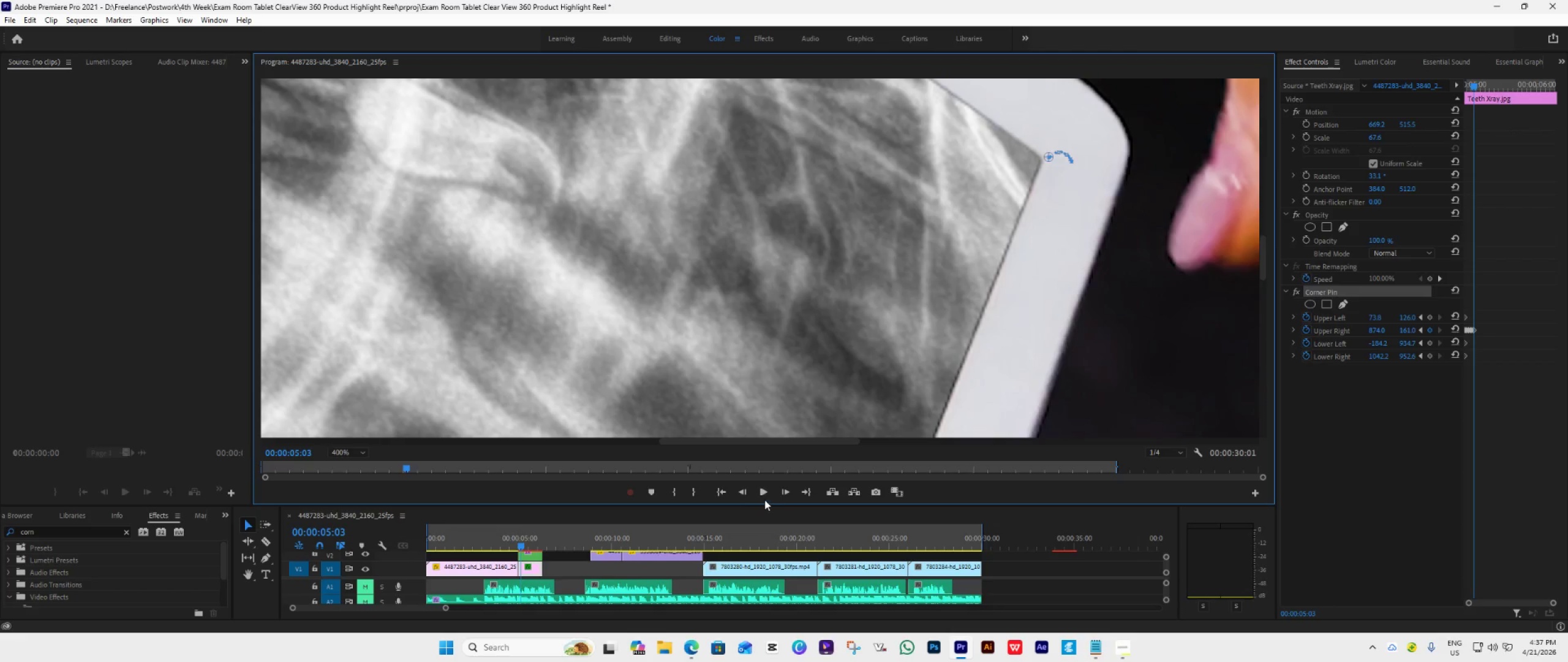 
left_click([779, 492])
 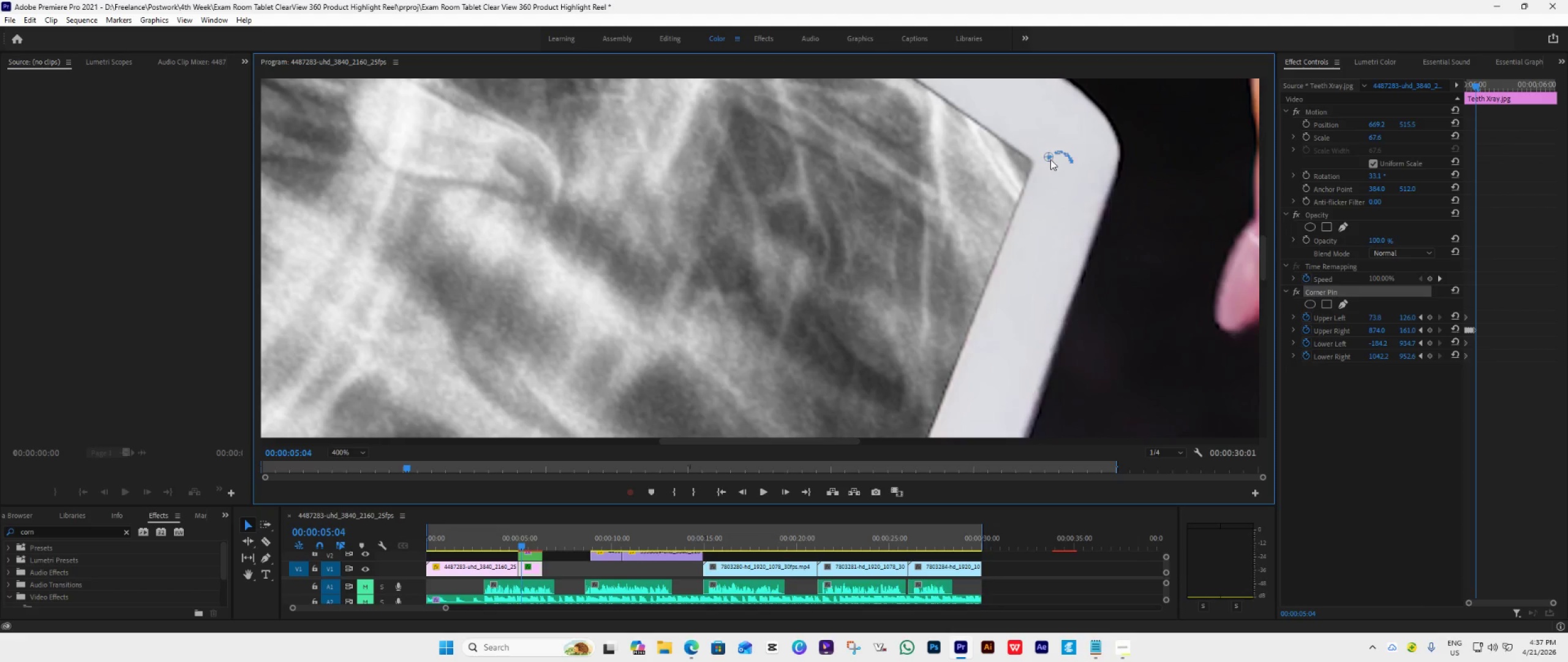 
left_click_drag(start_coordinate=[1045, 157], to_coordinate=[1038, 159])
 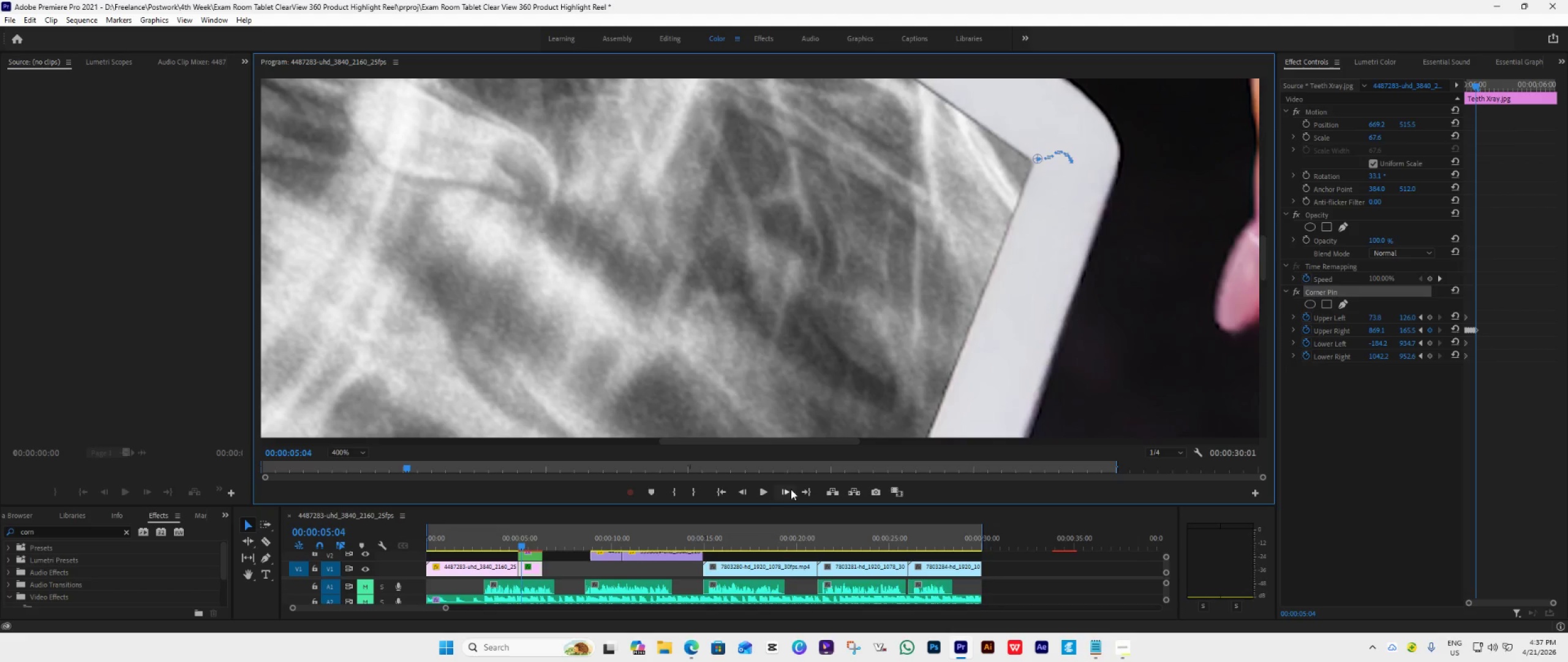 
left_click([788, 489])
 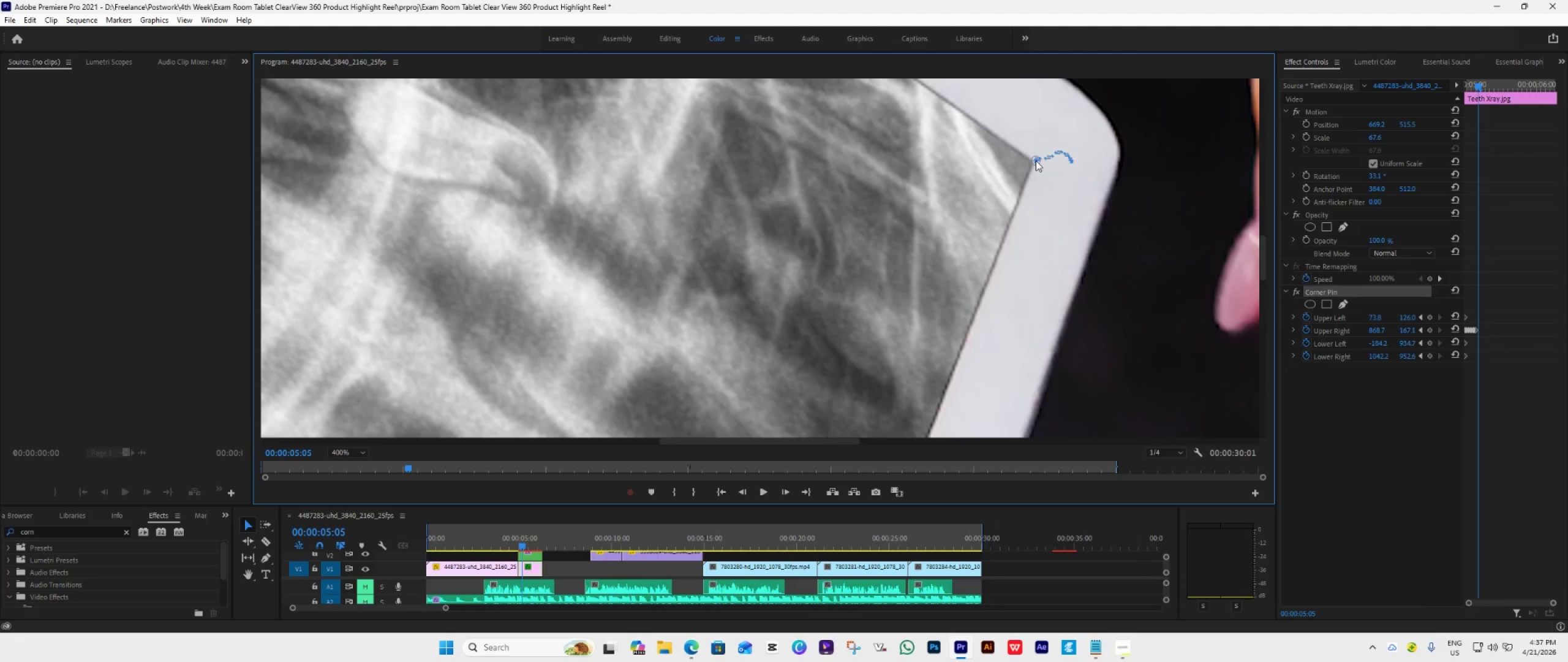 
wait(12.66)
 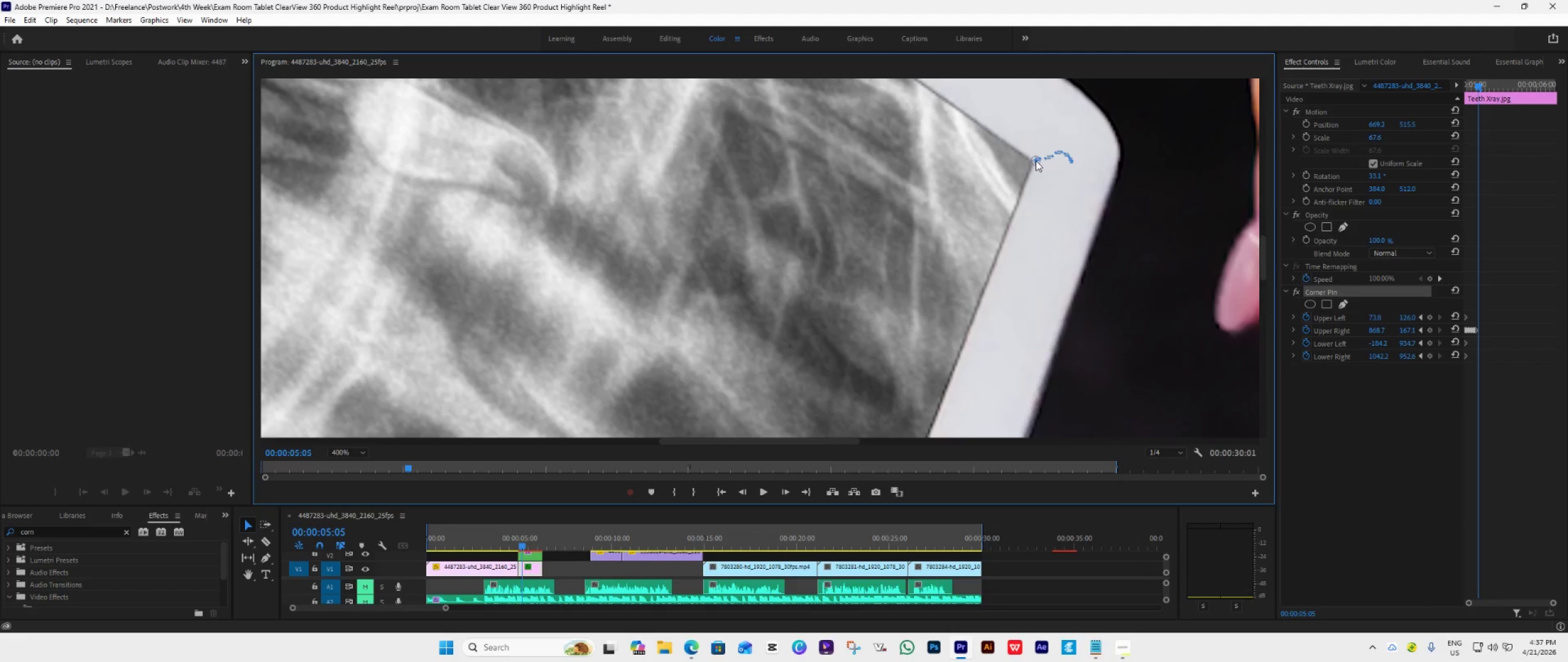 
left_click_drag(start_coordinate=[1033, 163], to_coordinate=[1026, 164])
 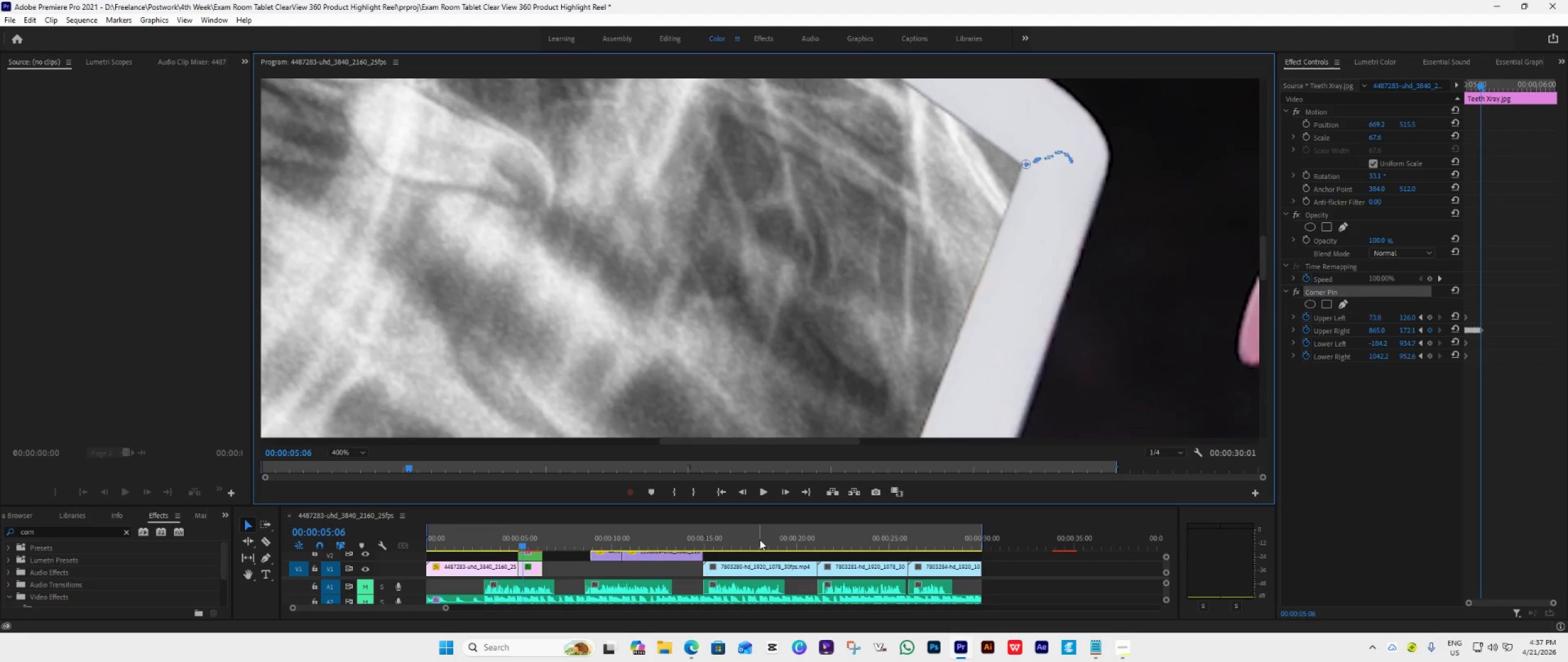 
wait(5.17)
 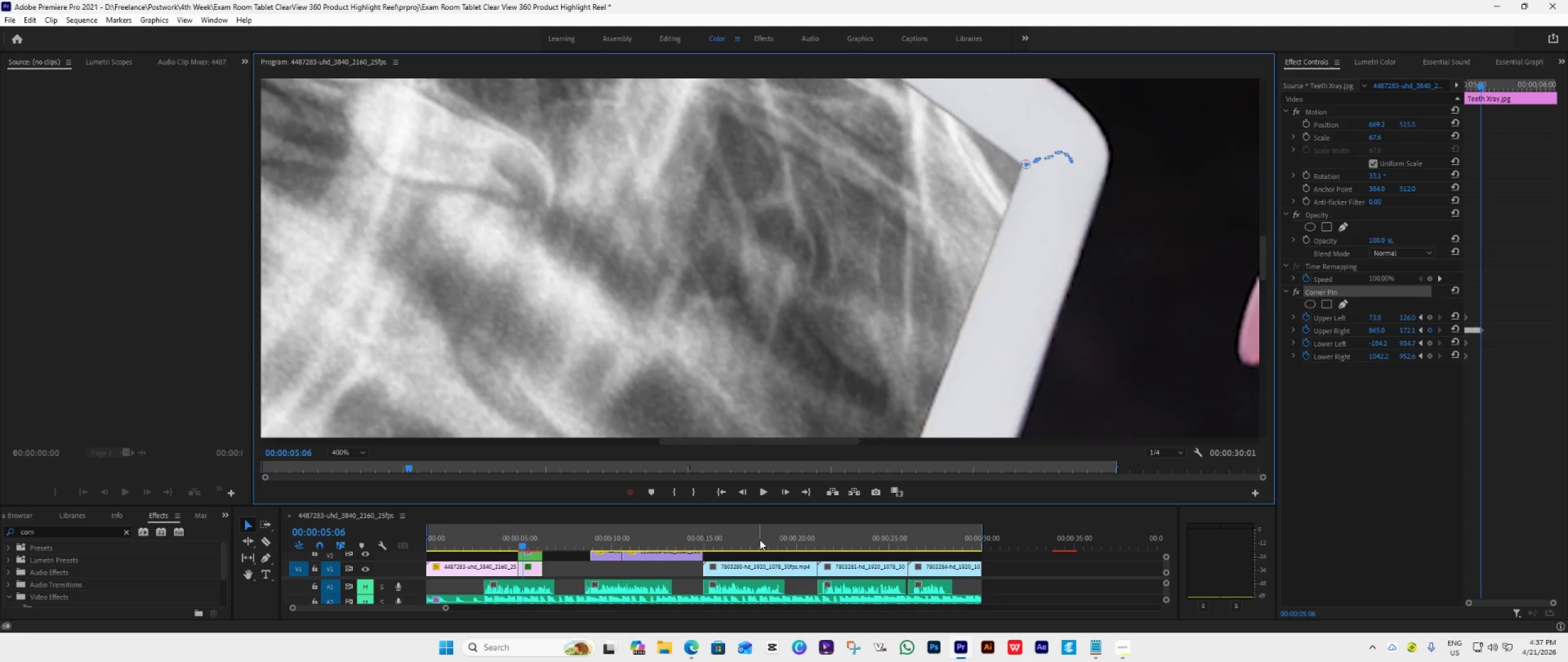 
left_click([784, 493])
 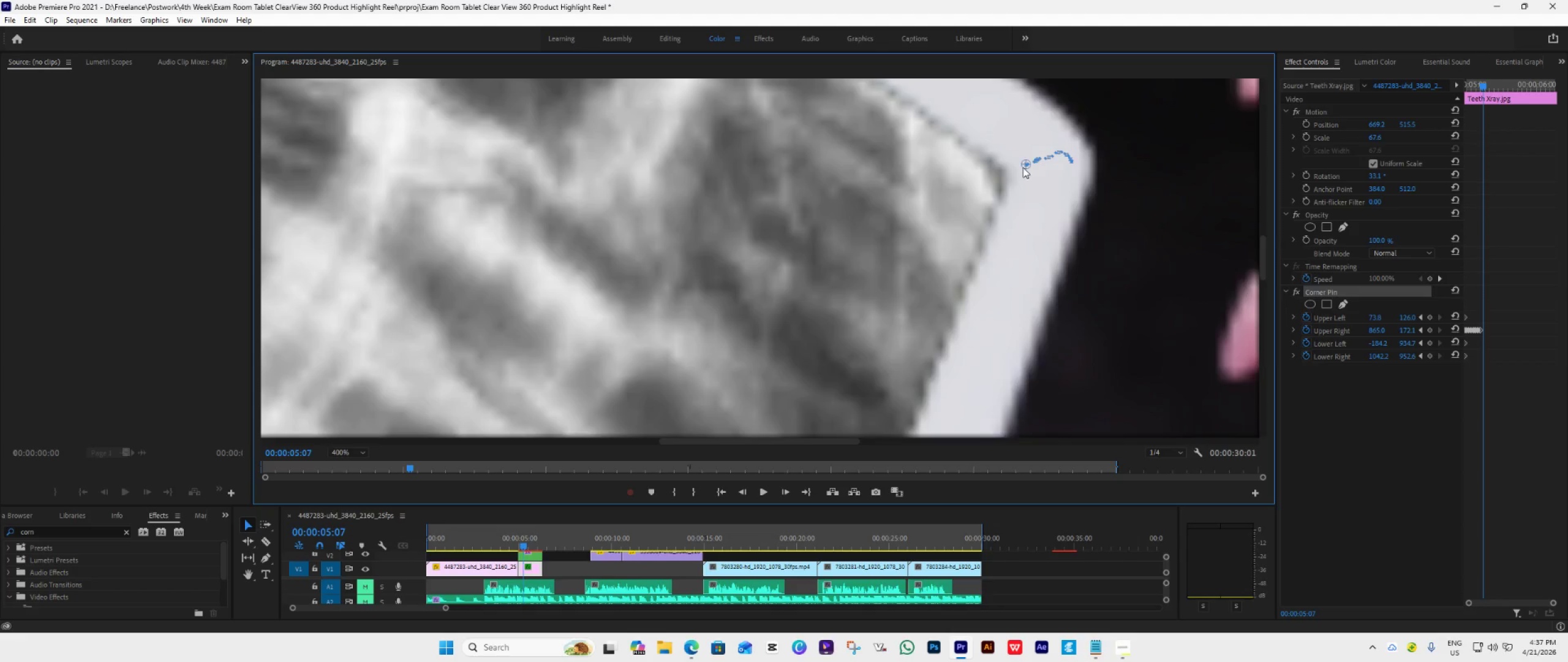 
left_click_drag(start_coordinate=[1021, 166], to_coordinate=[1012, 170])
 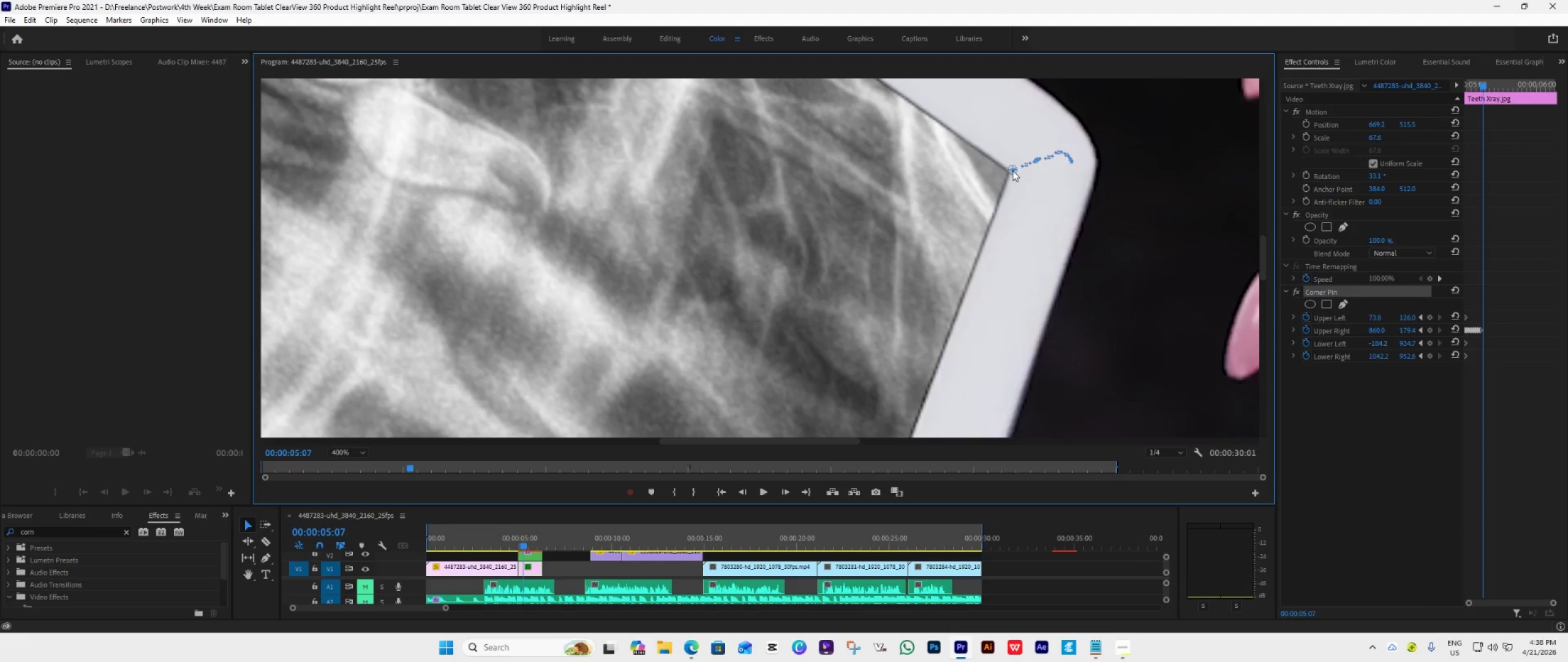 
left_click_drag(start_coordinate=[1012, 170], to_coordinate=[1016, 170])
 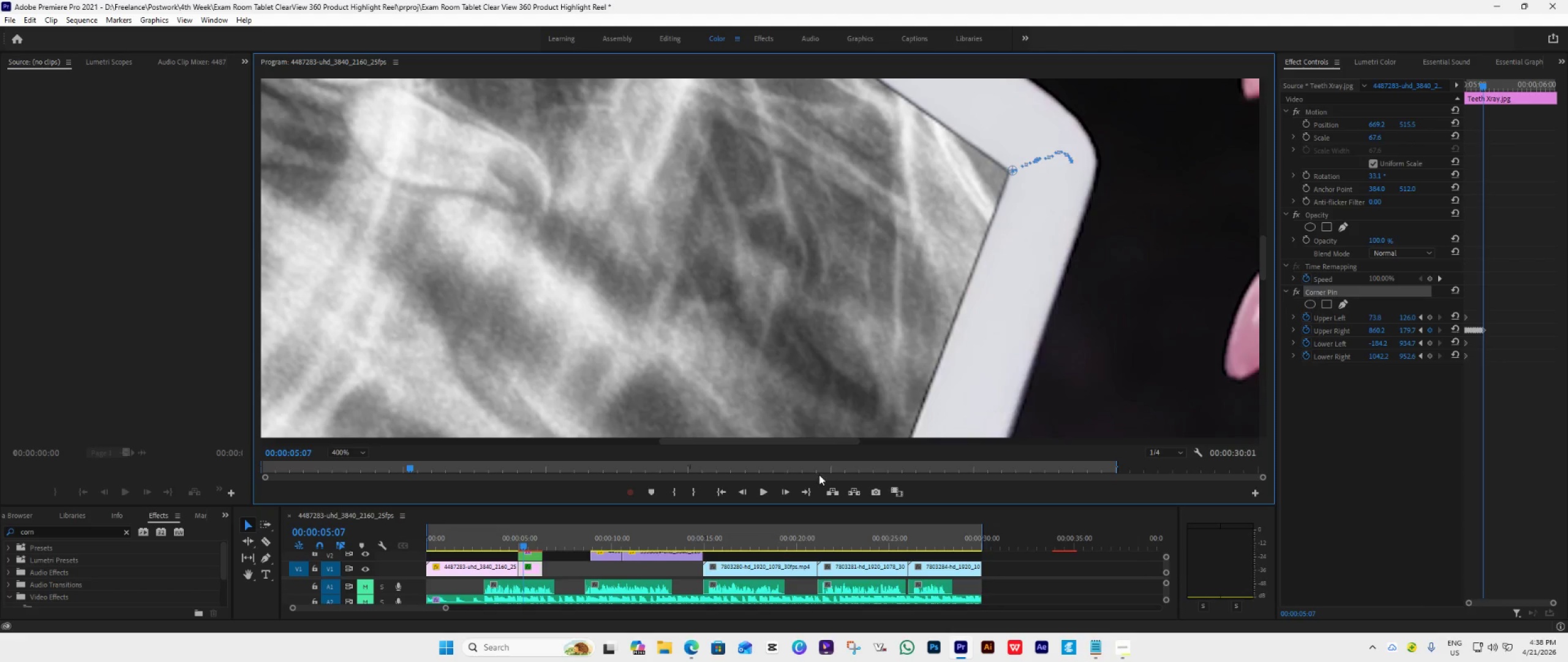 
left_click([783, 492])
 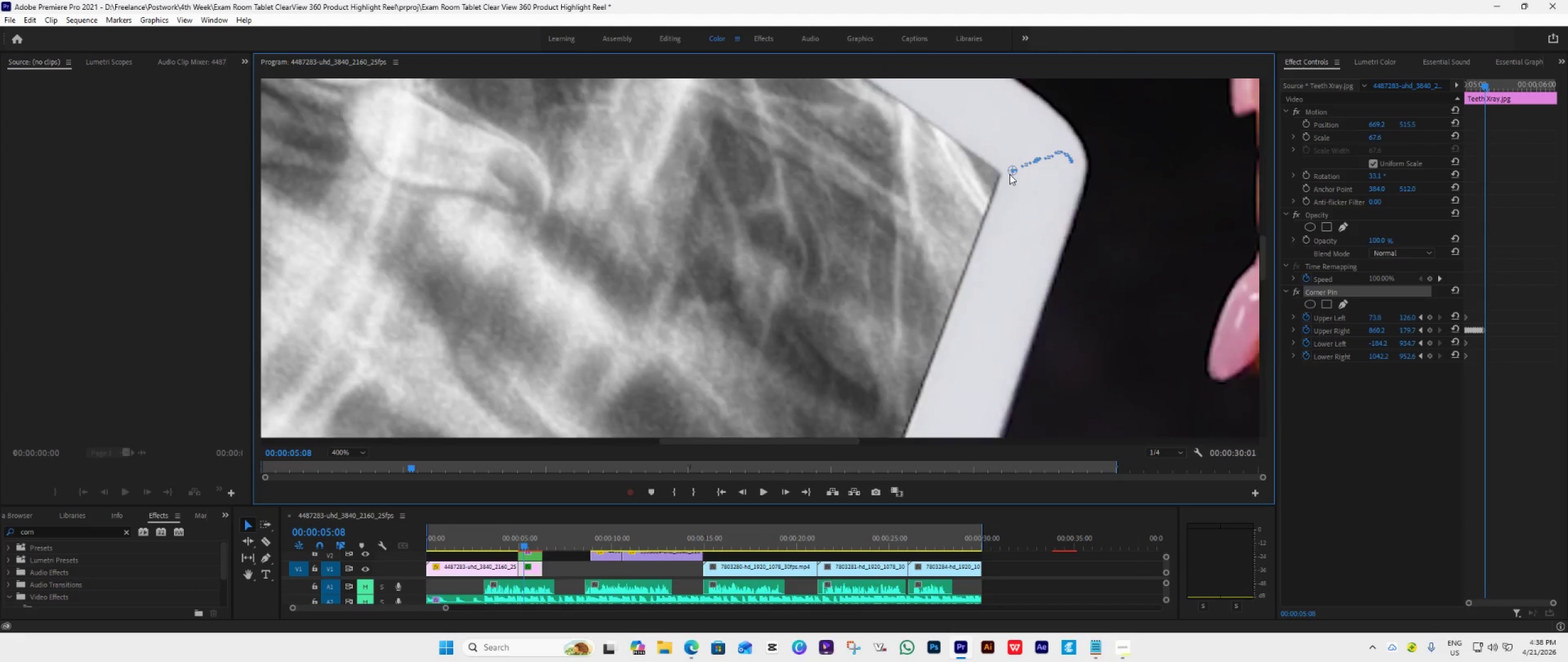 
left_click_drag(start_coordinate=[1009, 172], to_coordinate=[1005, 173])
 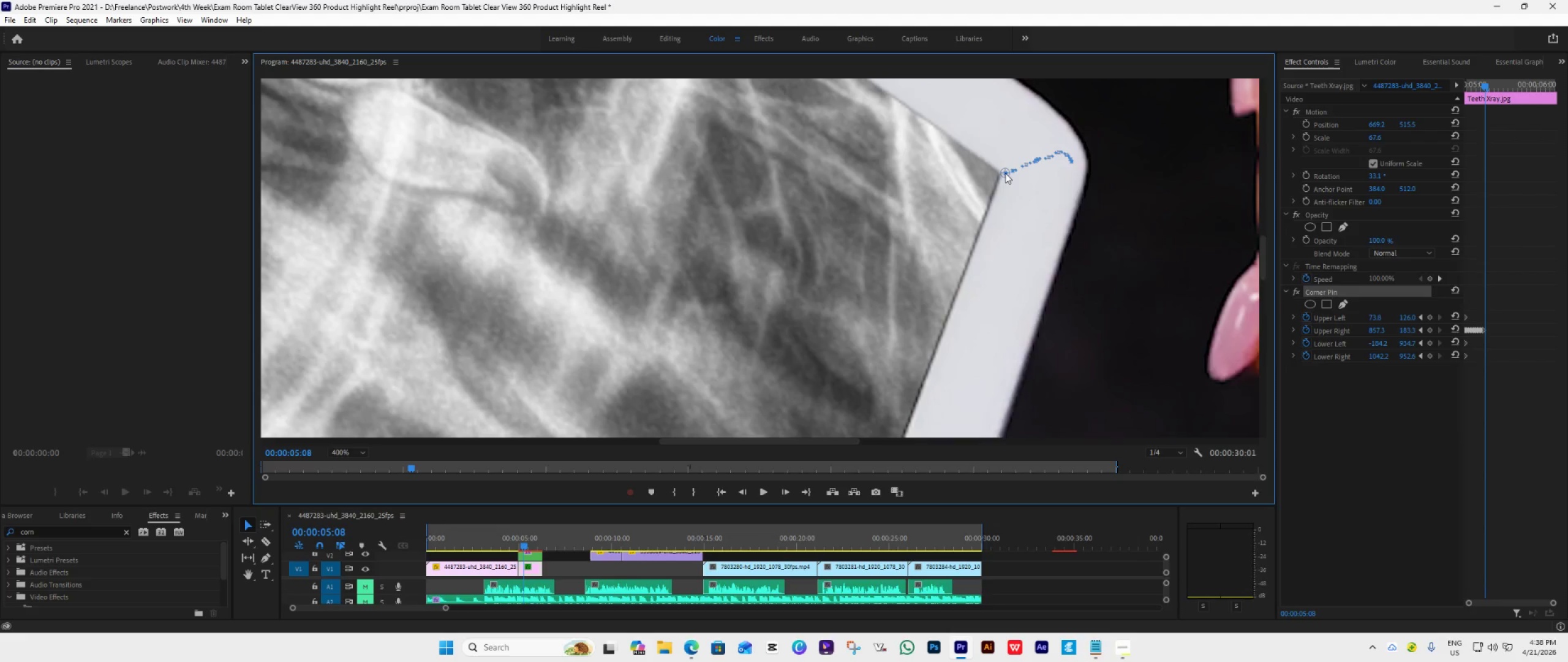 
double_click([1005, 173])
 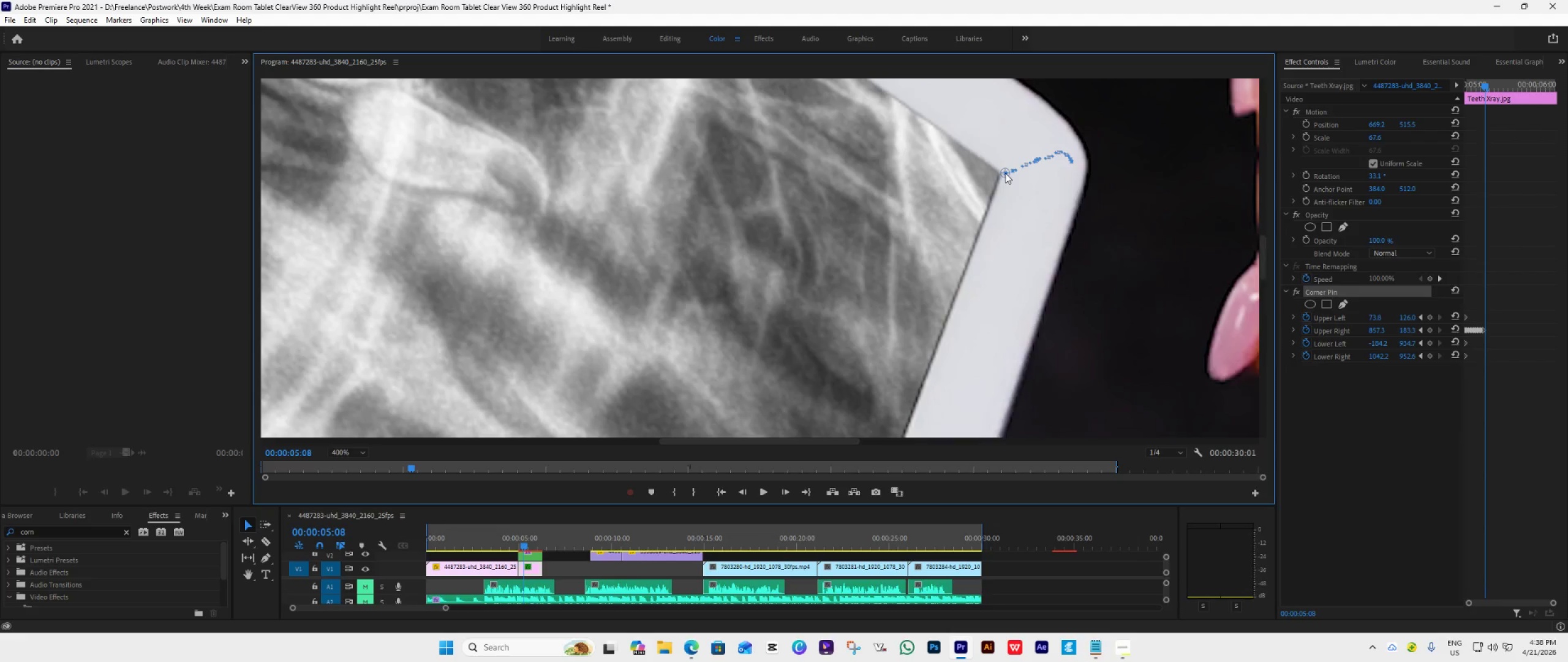 
triple_click([1005, 172])
 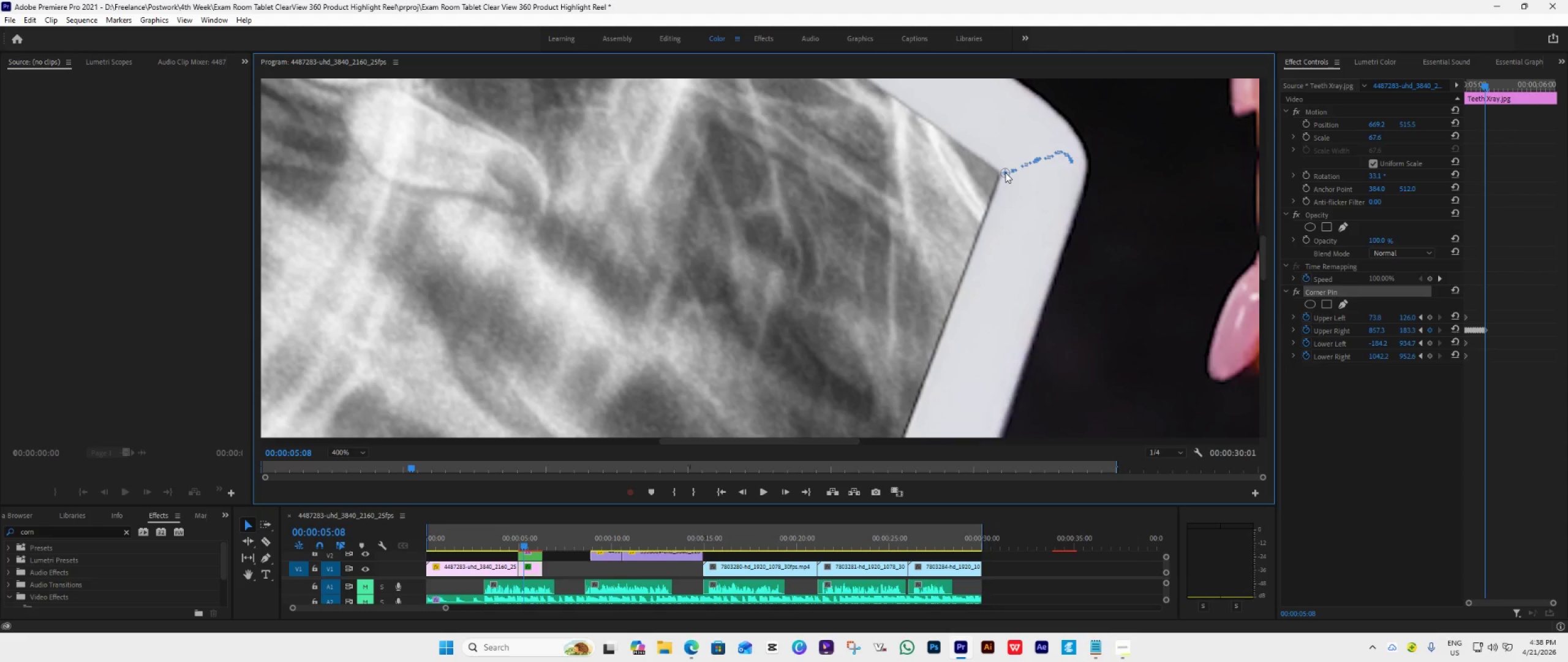 
left_click_drag(start_coordinate=[1005, 172], to_coordinate=[1006, 169])
 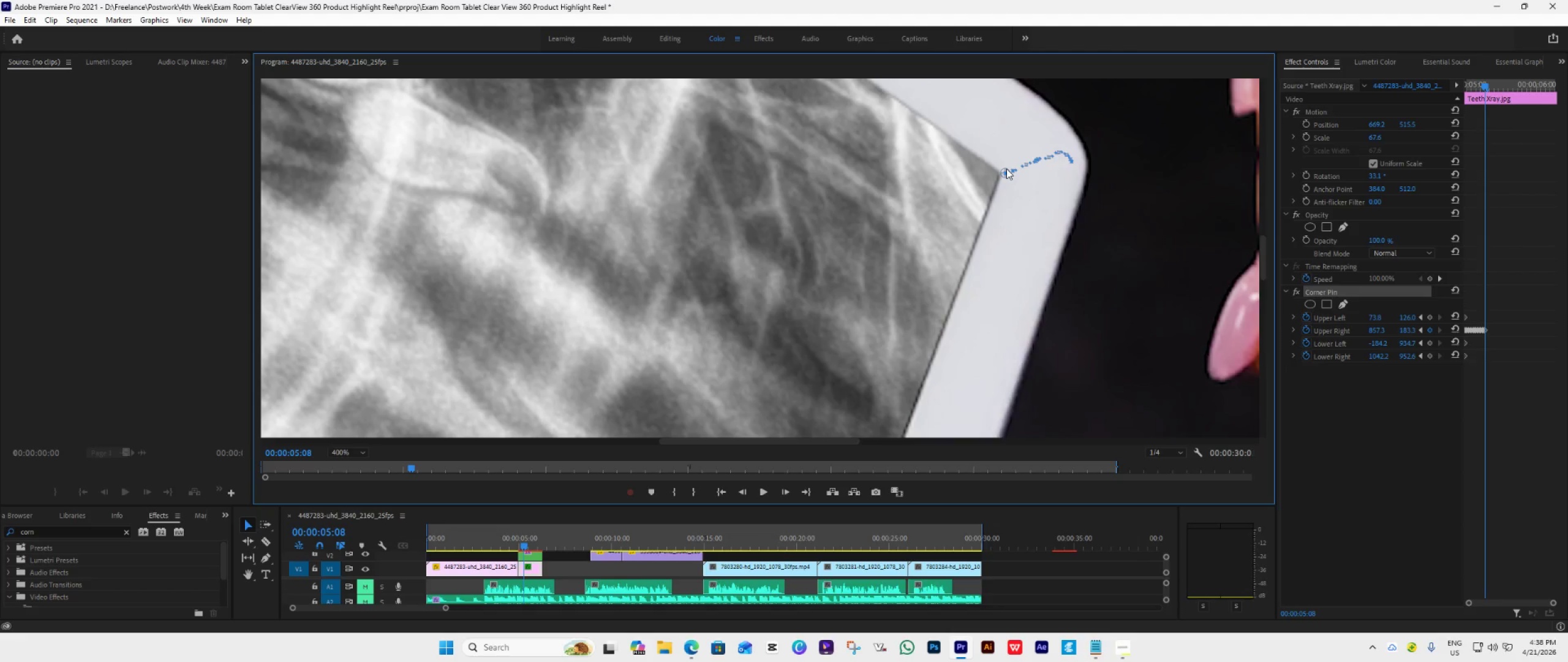 
left_click([1006, 169])
 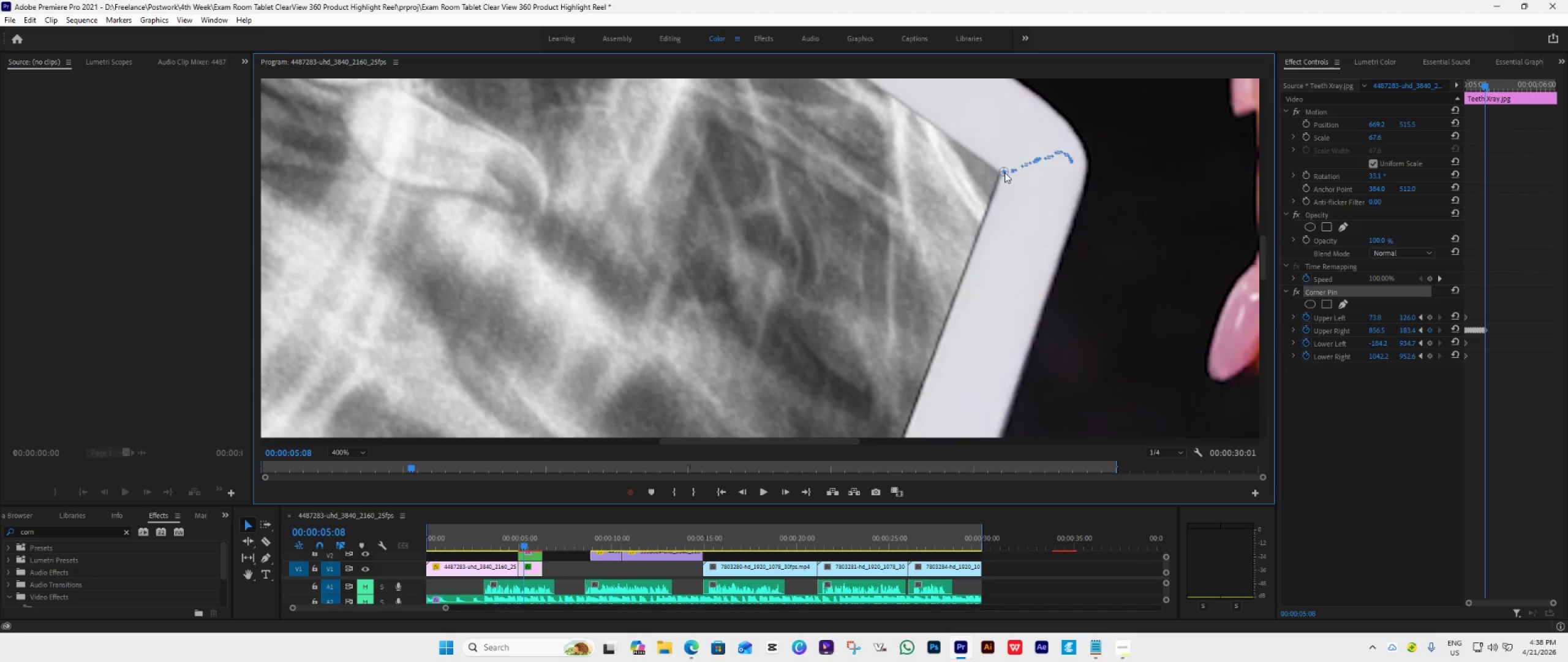 
wait(8.25)
 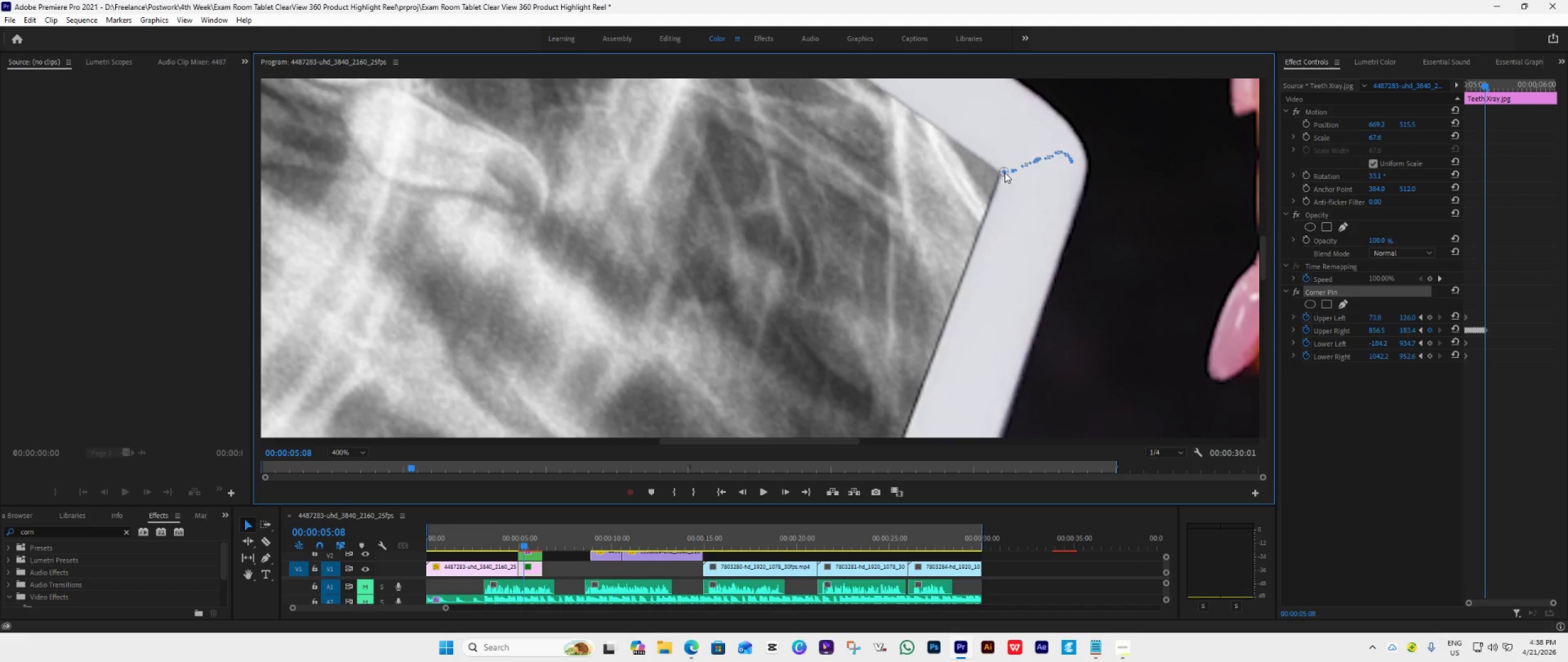 
left_click([782, 492])
 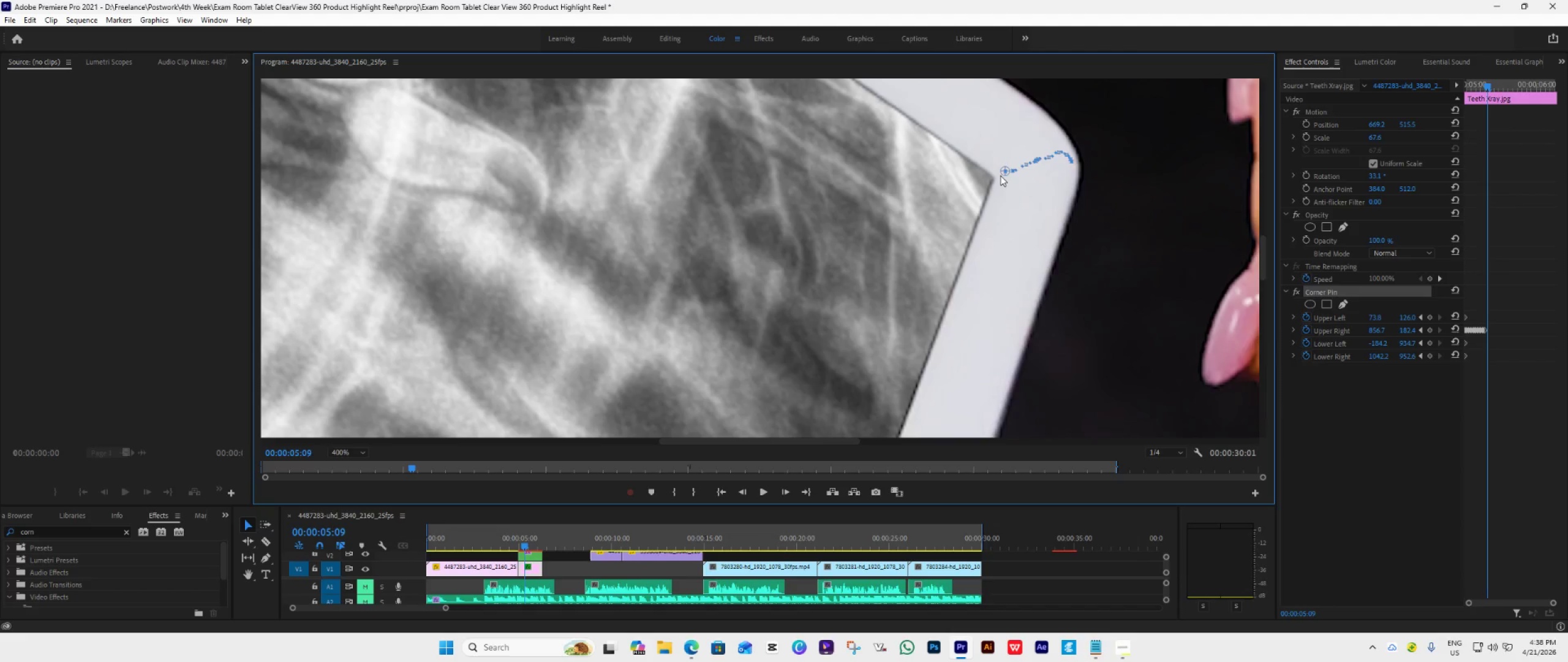 
left_click_drag(start_coordinate=[1003, 172], to_coordinate=[998, 174])
 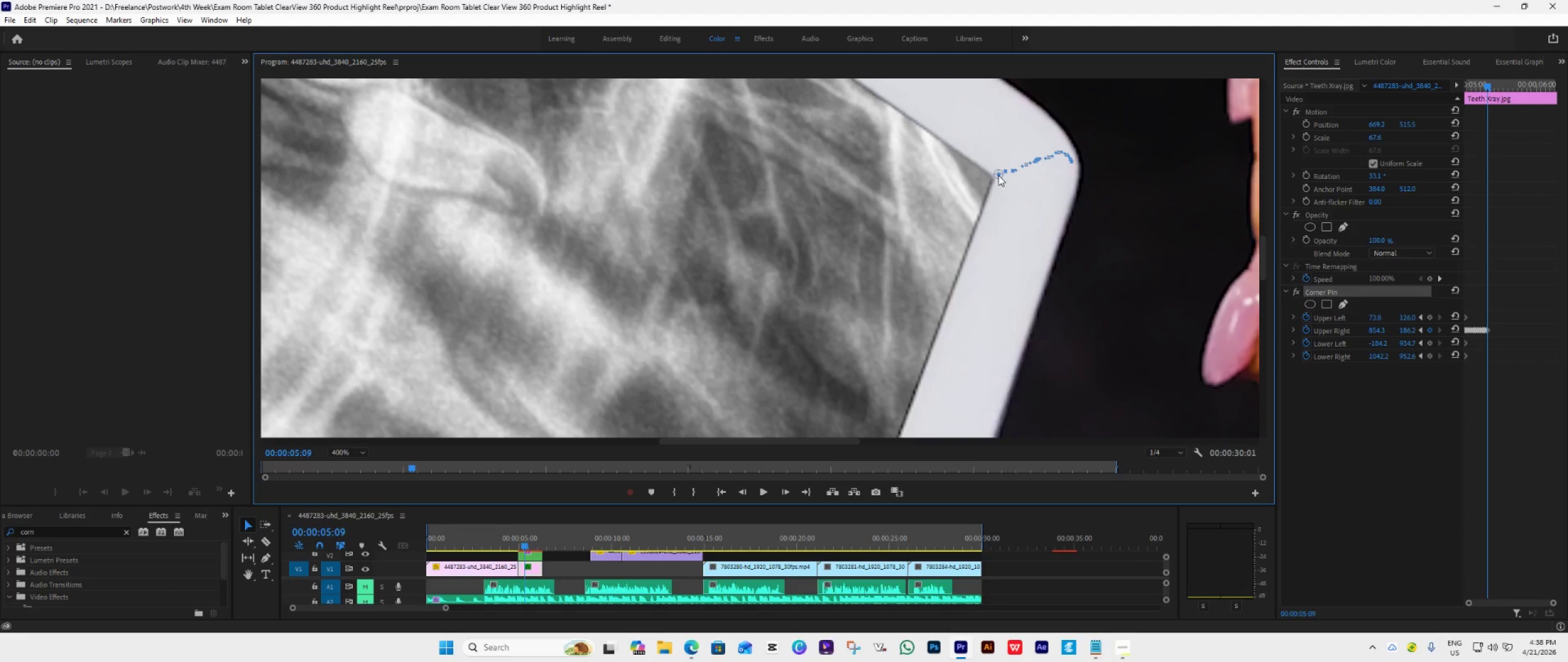 
double_click([998, 175])
 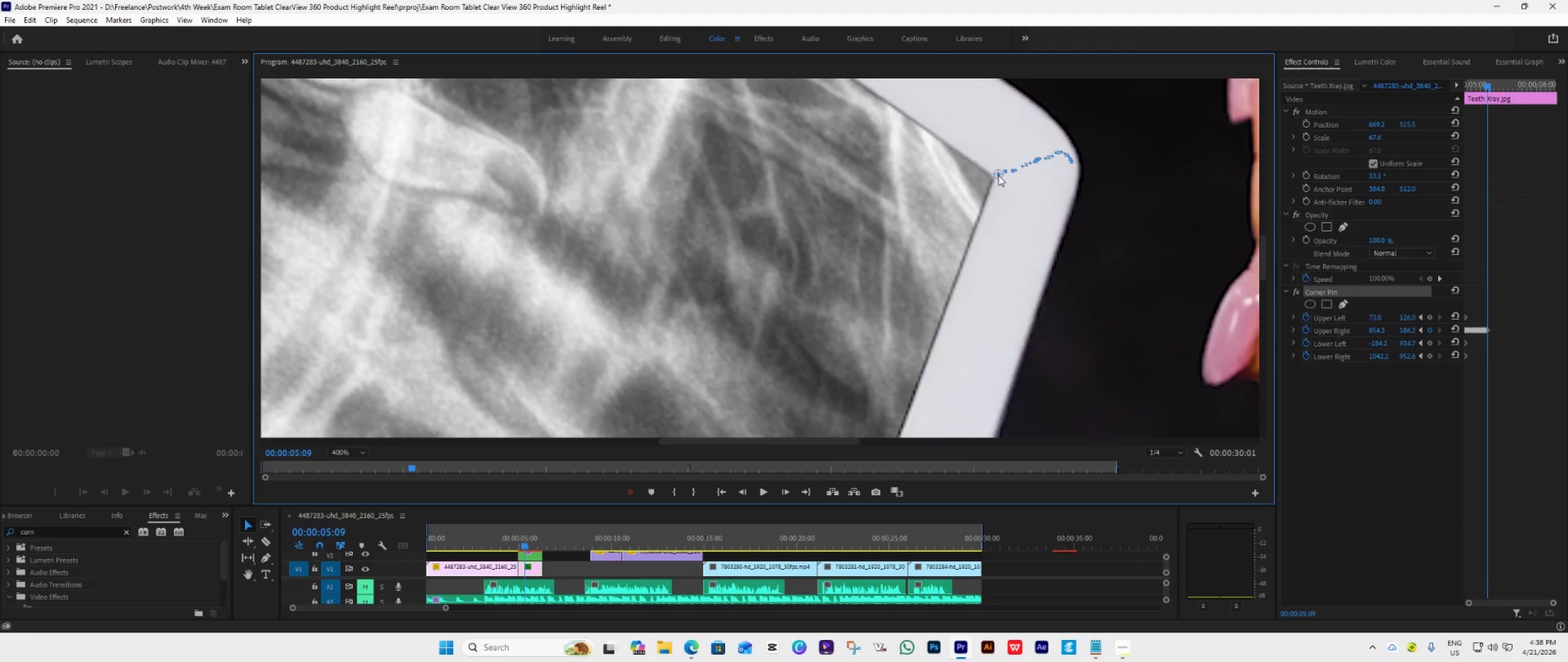 
middle_click([998, 175])
 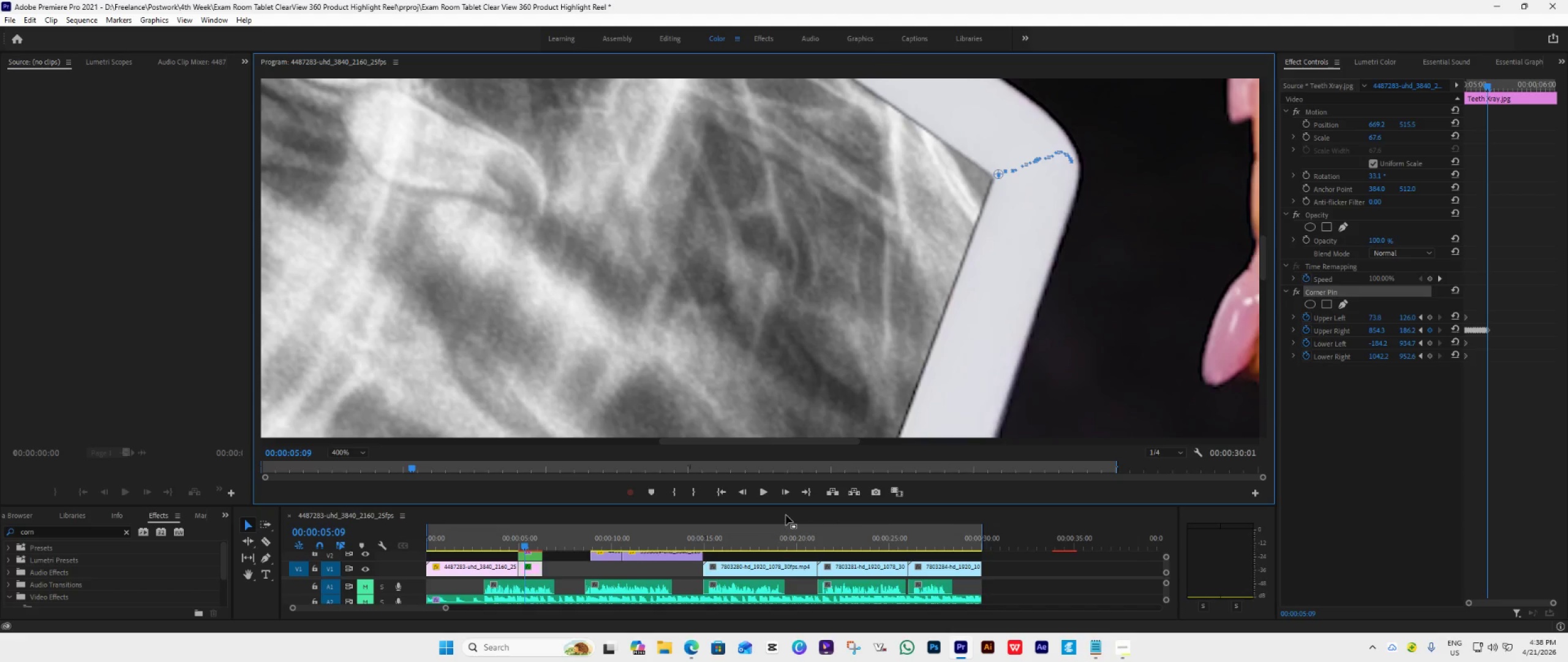 
wait(6.26)
 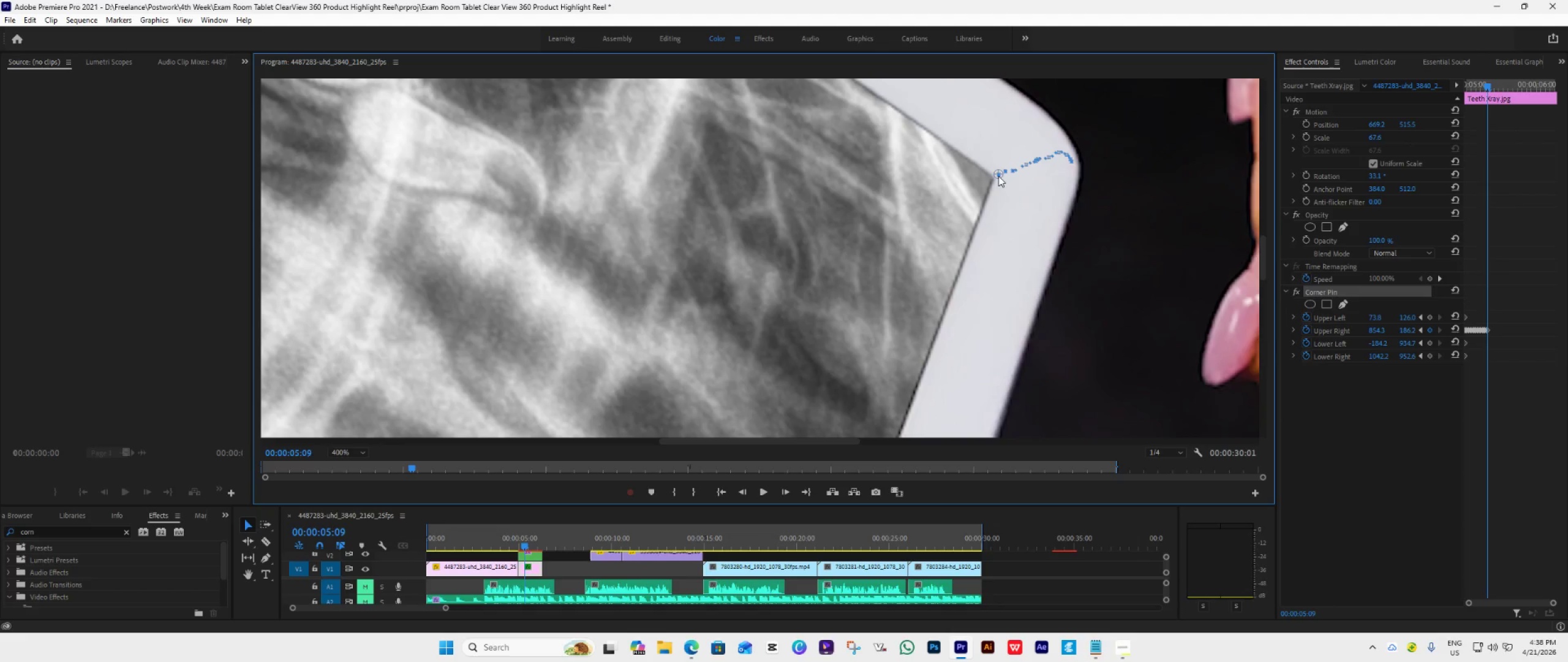 
left_click([782, 493])
 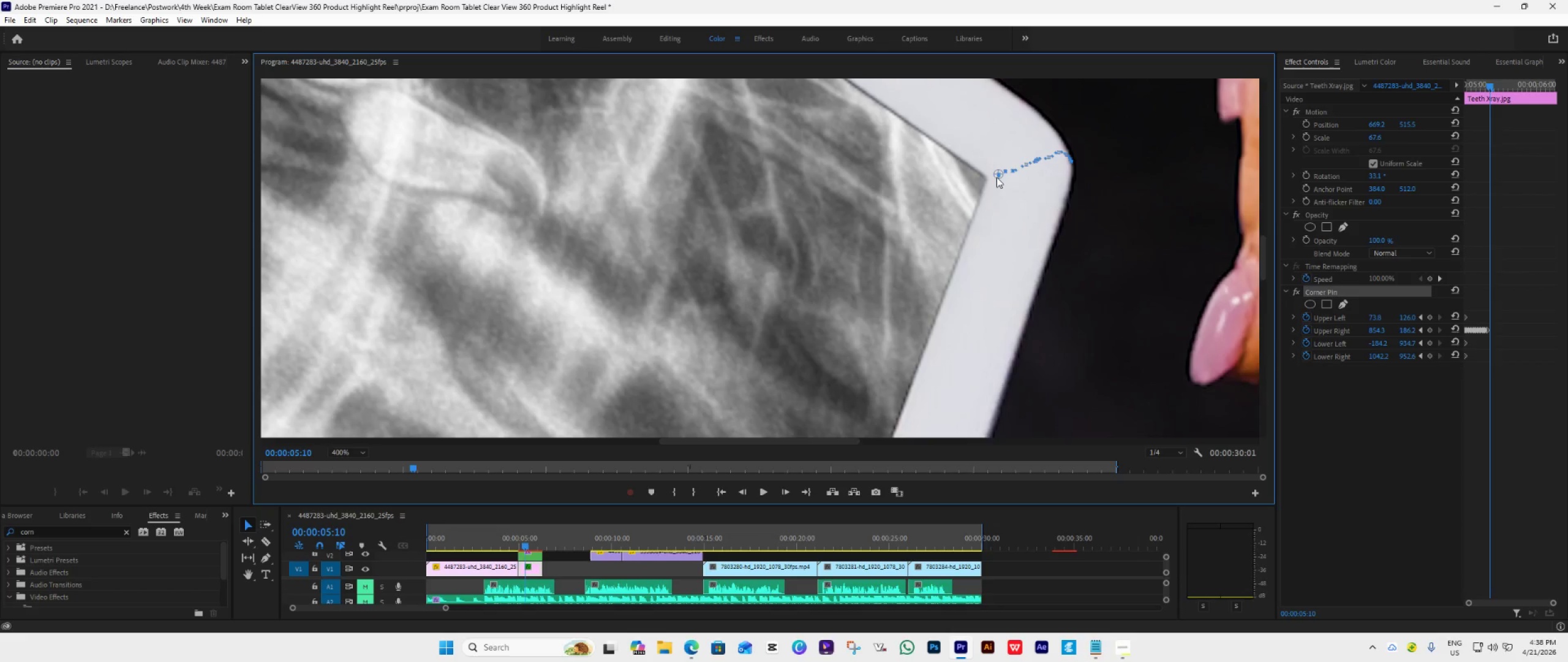 
left_click_drag(start_coordinate=[995, 175], to_coordinate=[989, 177])
 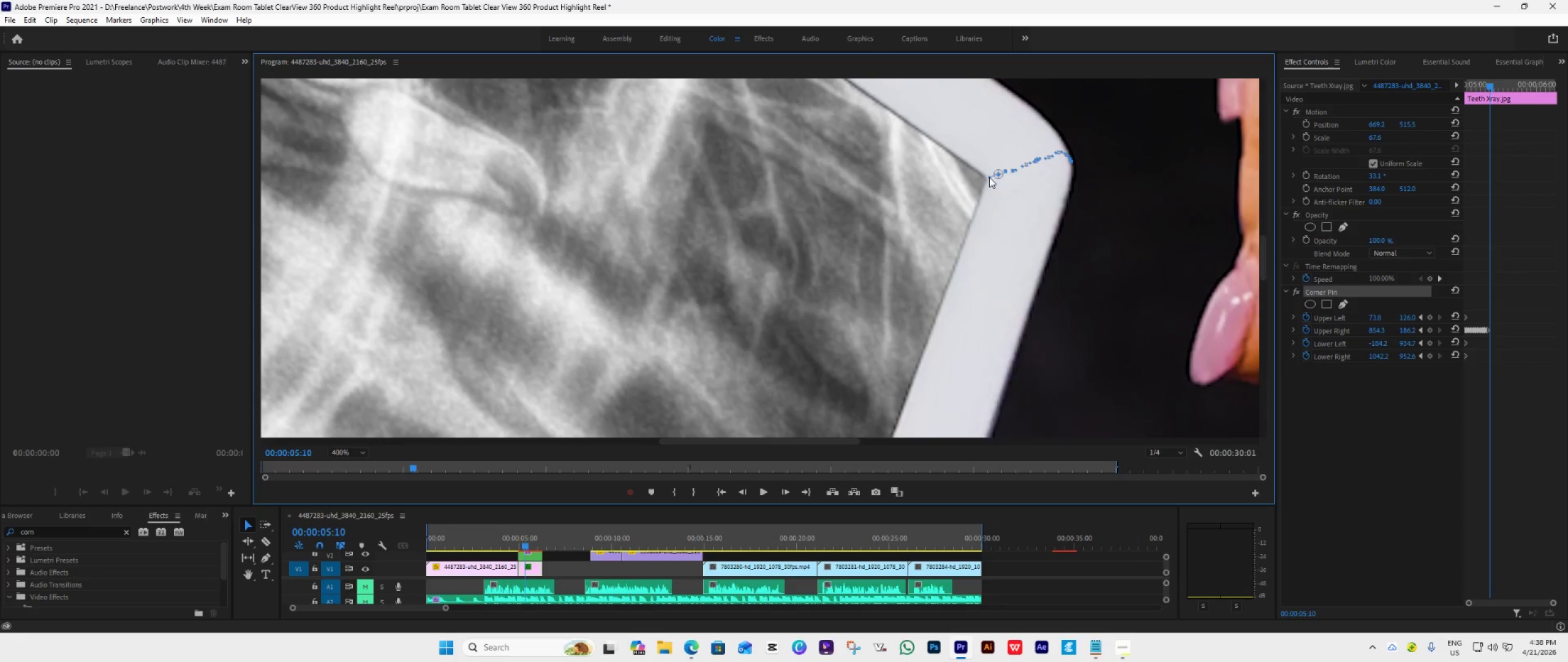 
double_click([989, 177])
 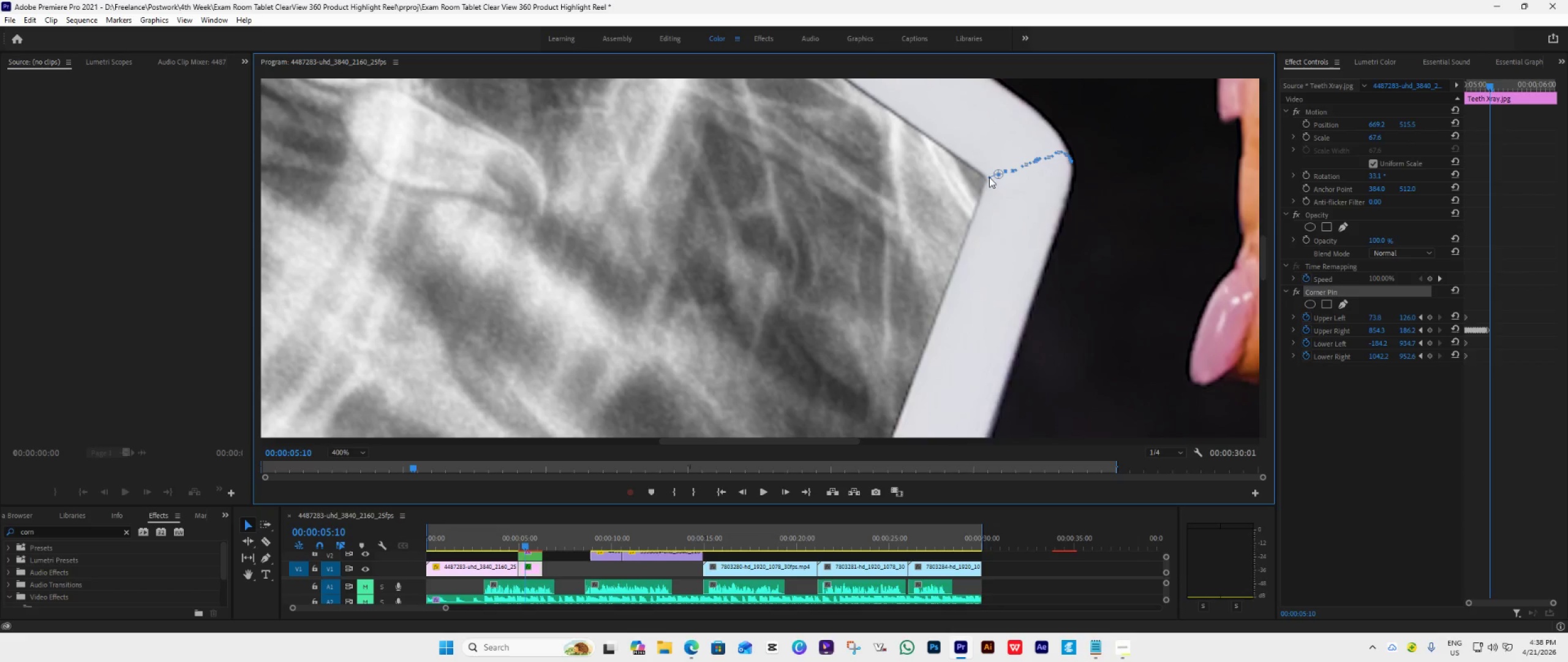 
key(Control+Z)
 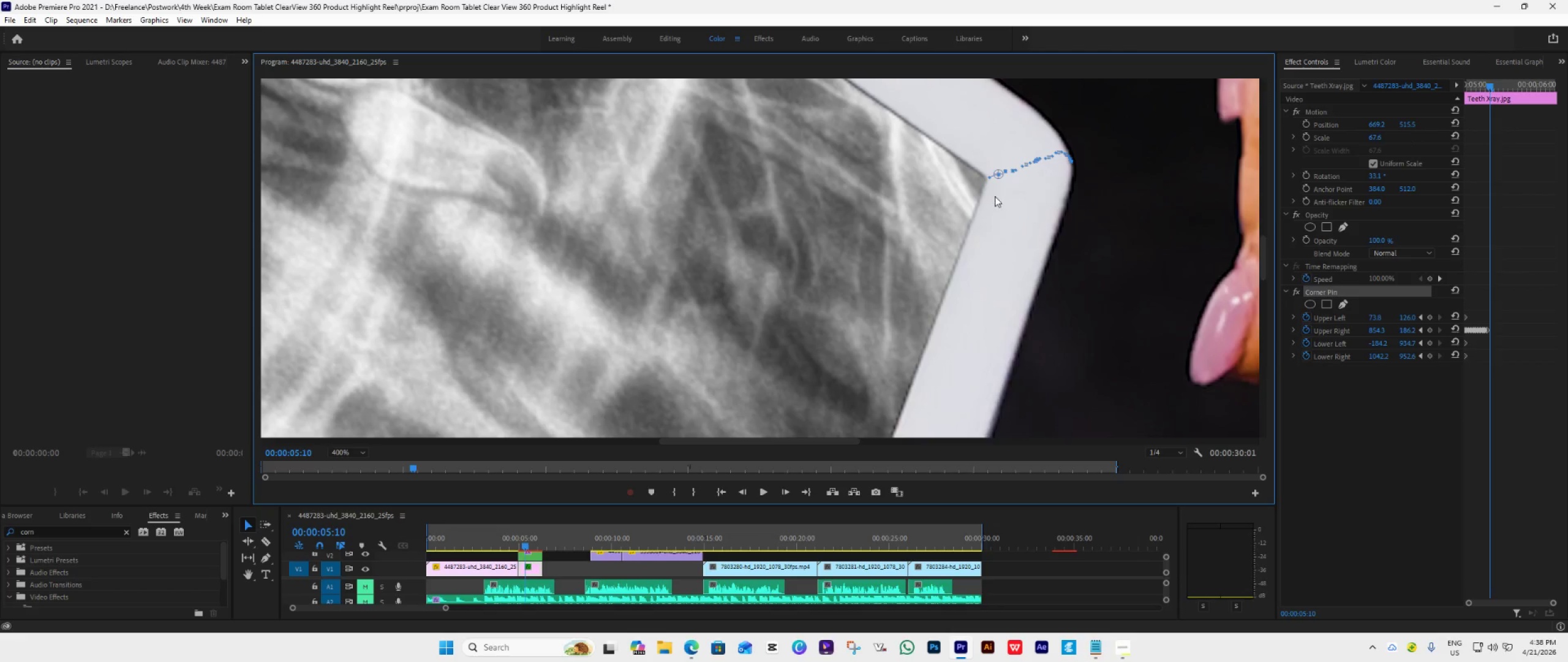 
key(Control+Z)
 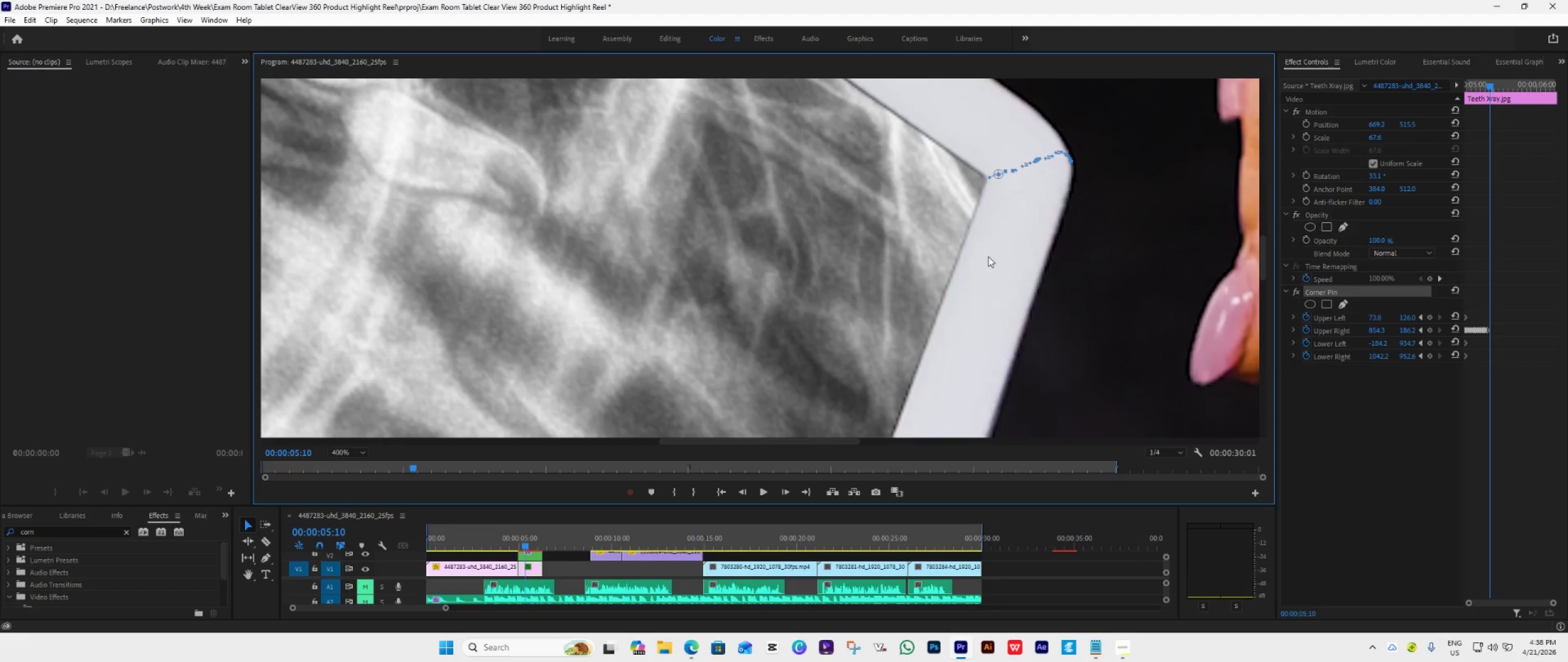 
key(Control+Z)
 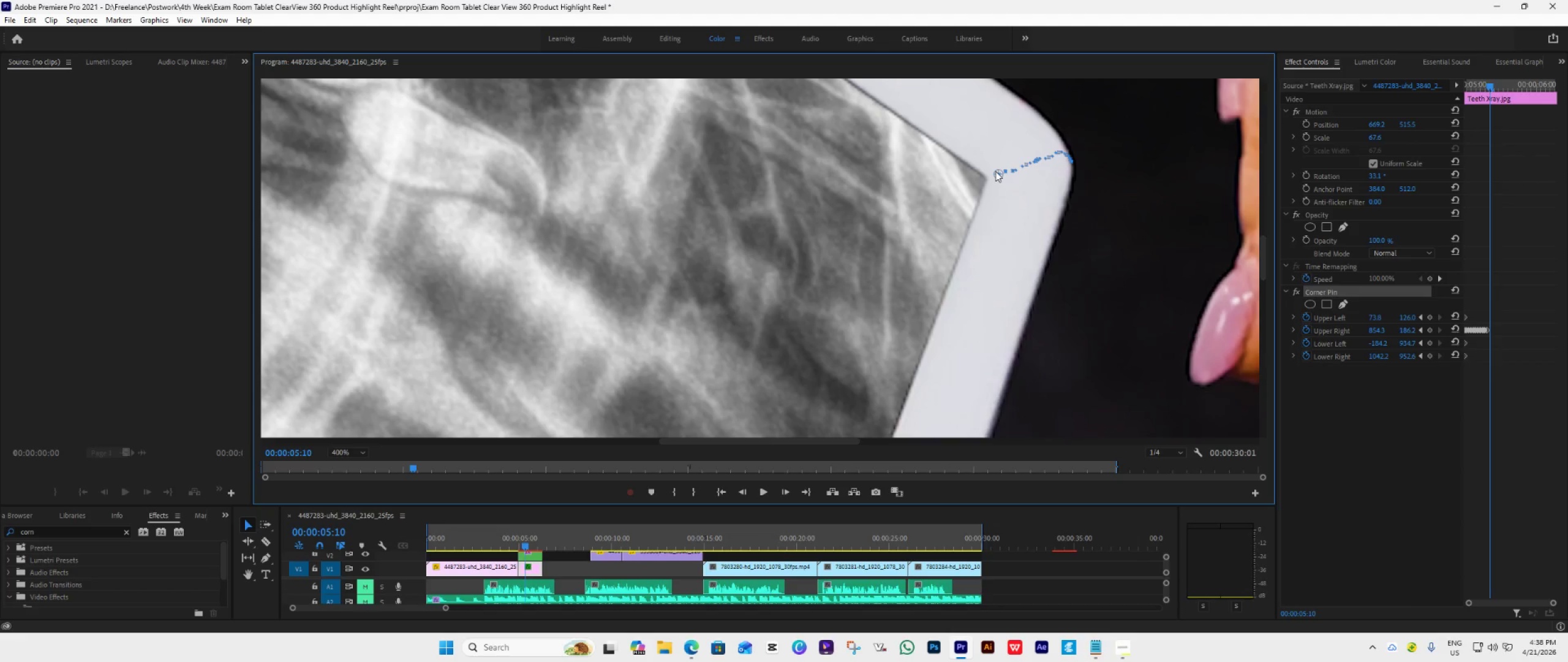 
left_click_drag(start_coordinate=[995, 169], to_coordinate=[991, 177])
 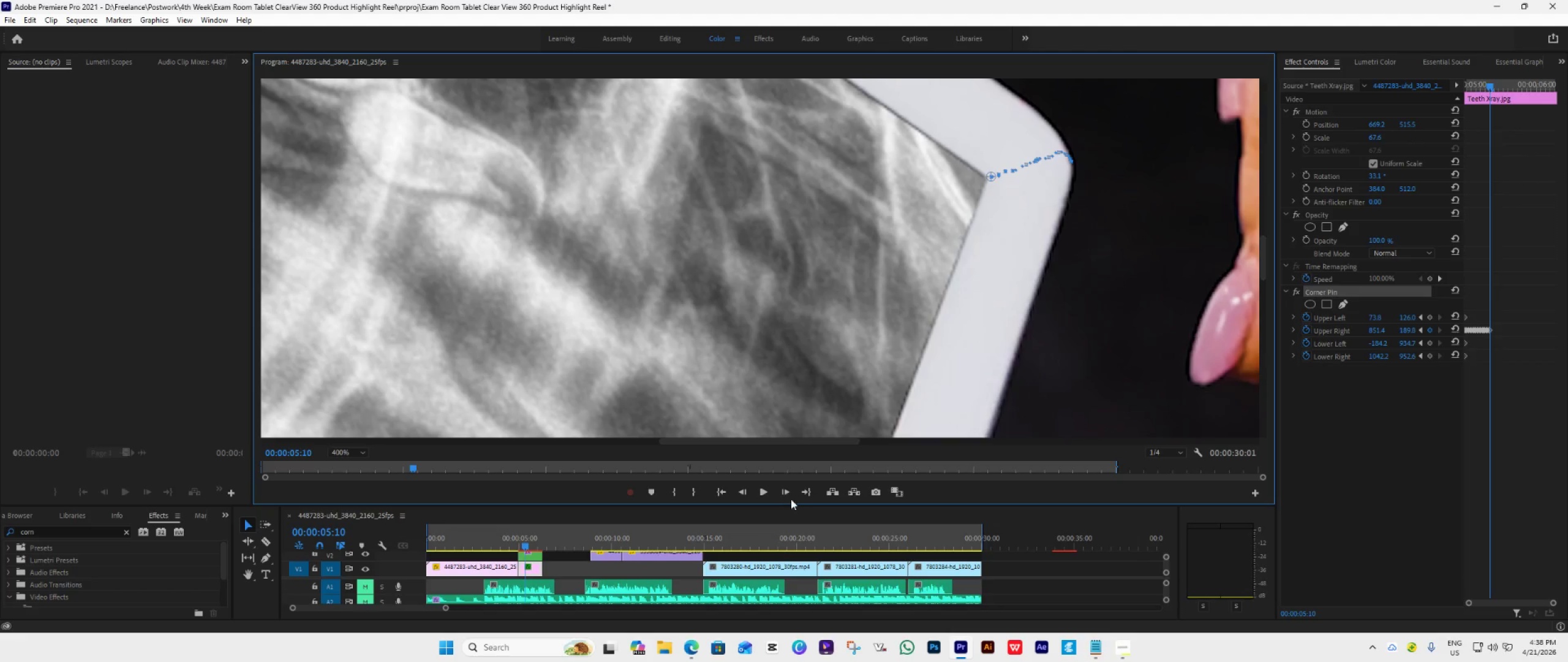 
left_click([788, 496])
 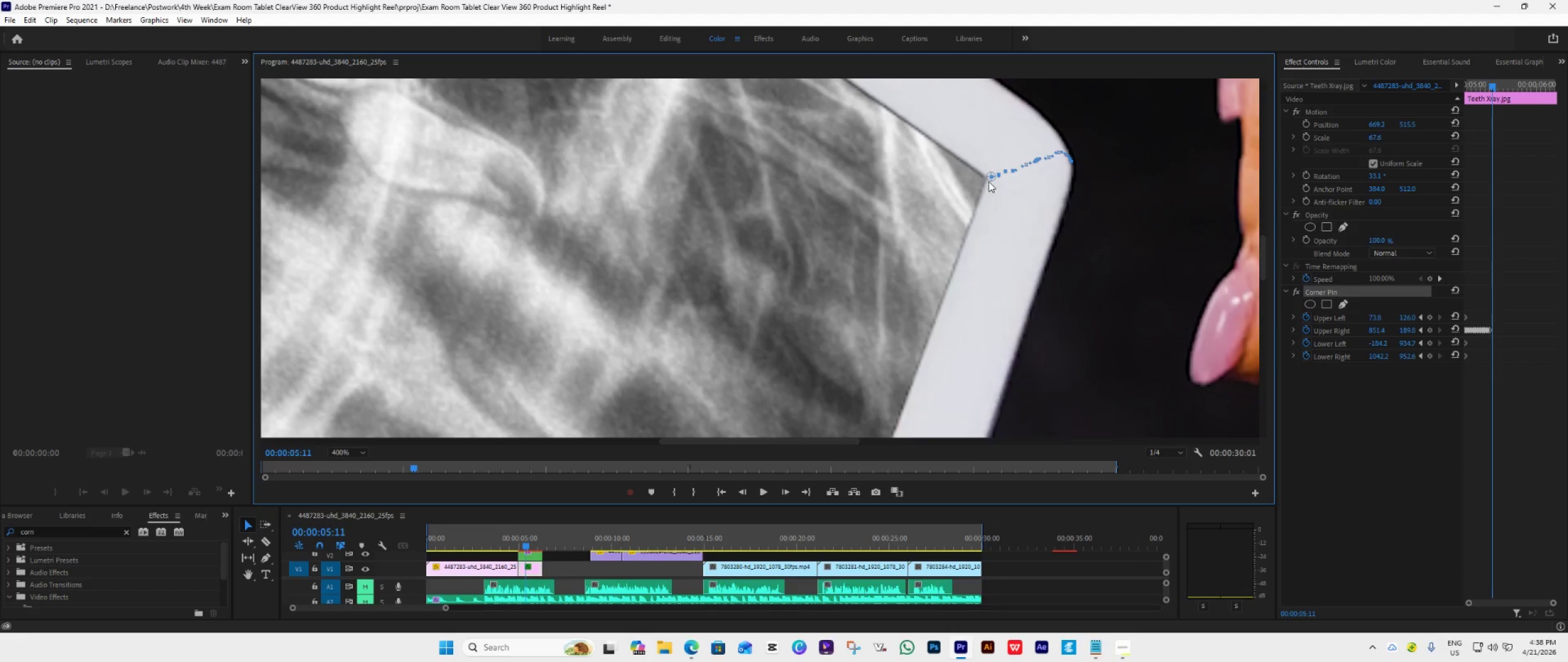 
left_click([785, 495])
 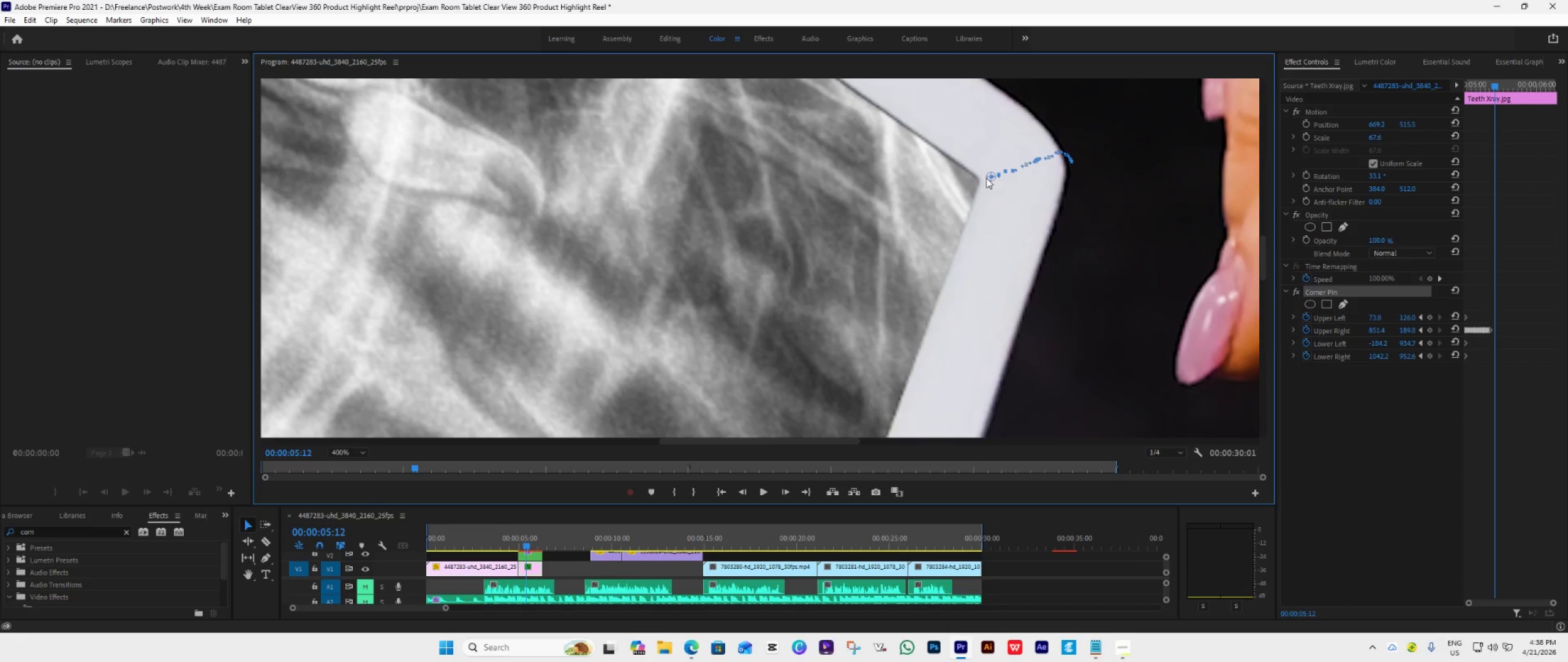 
wait(5.44)
 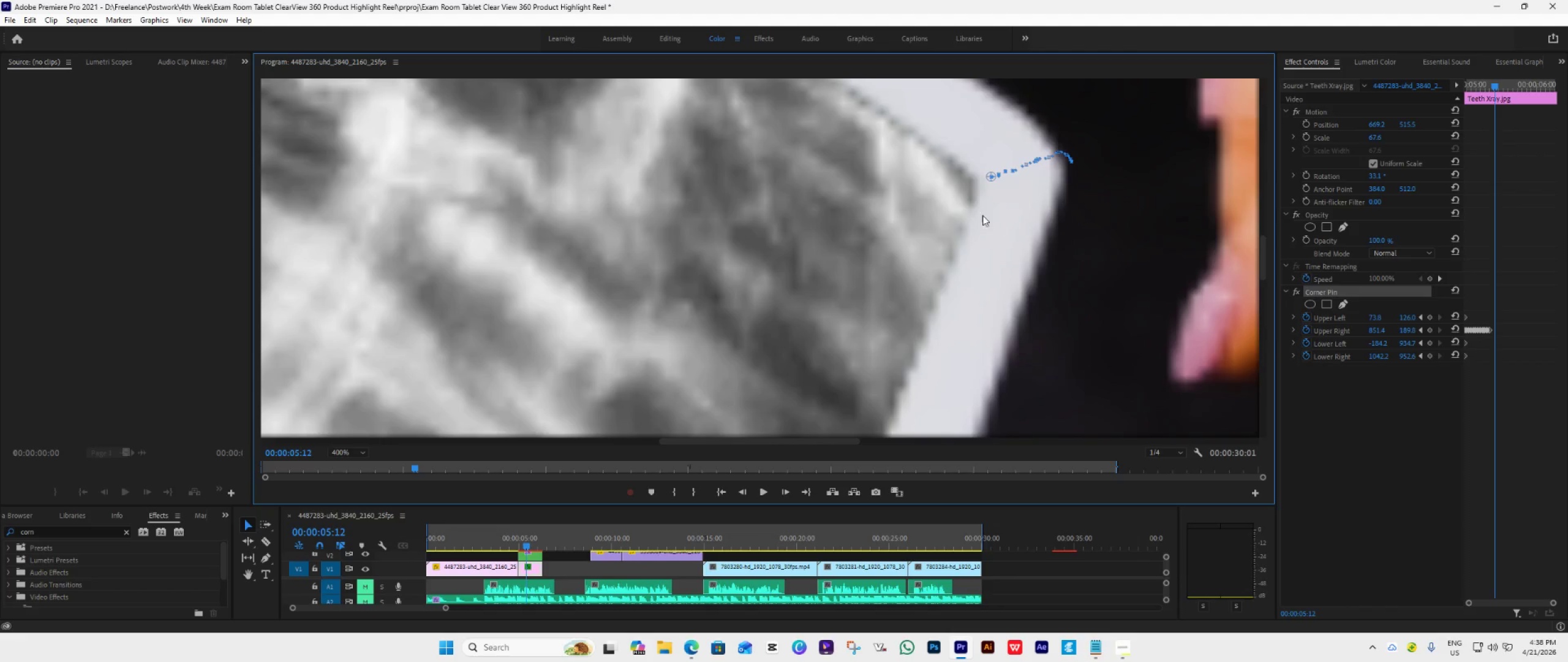 
left_click([985, 178])
 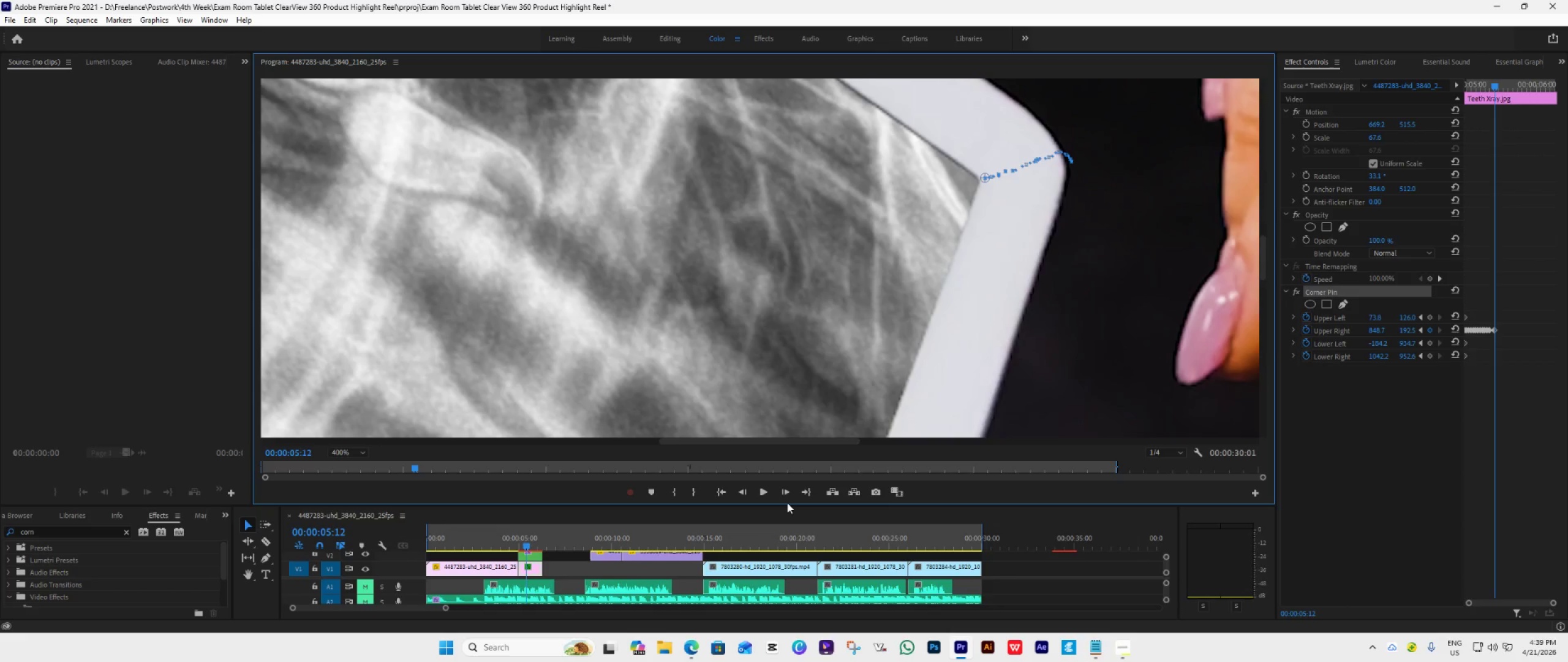 
left_click([785, 493])
 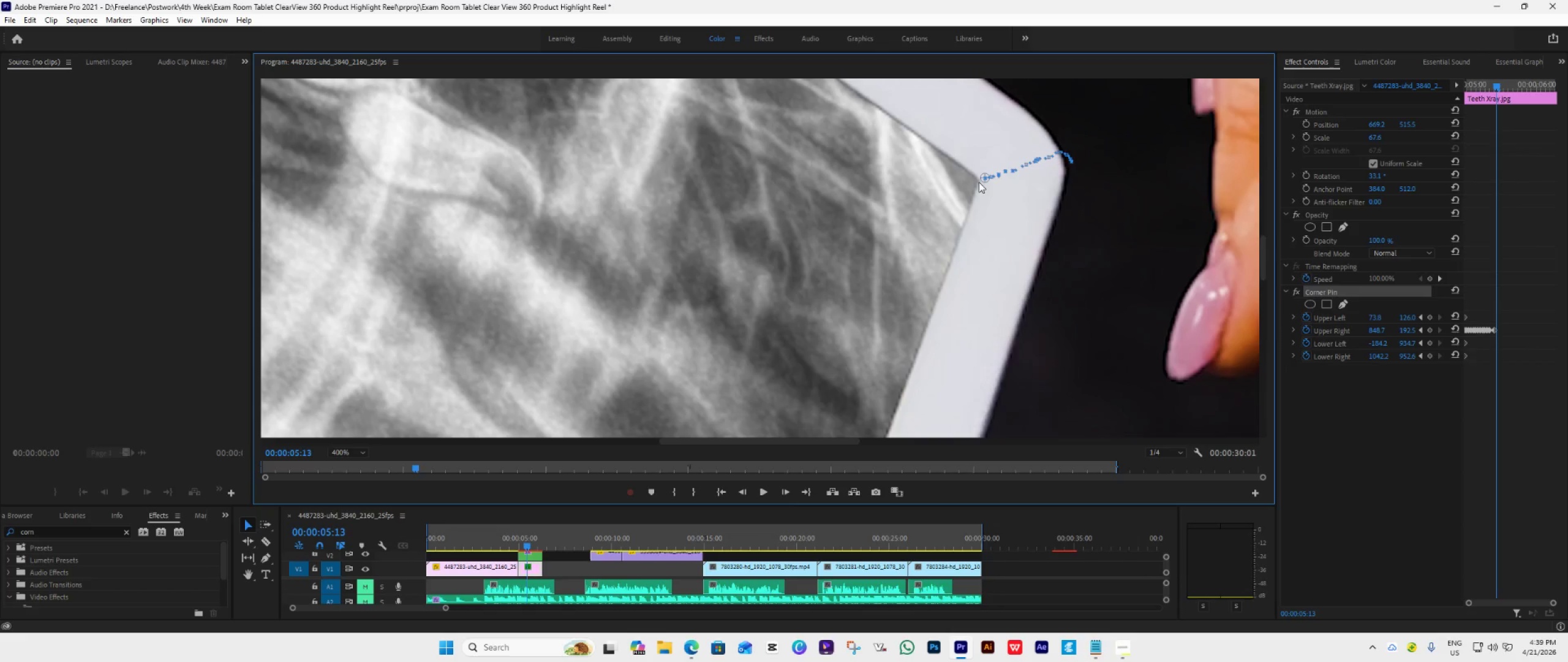 
left_click([784, 490])
 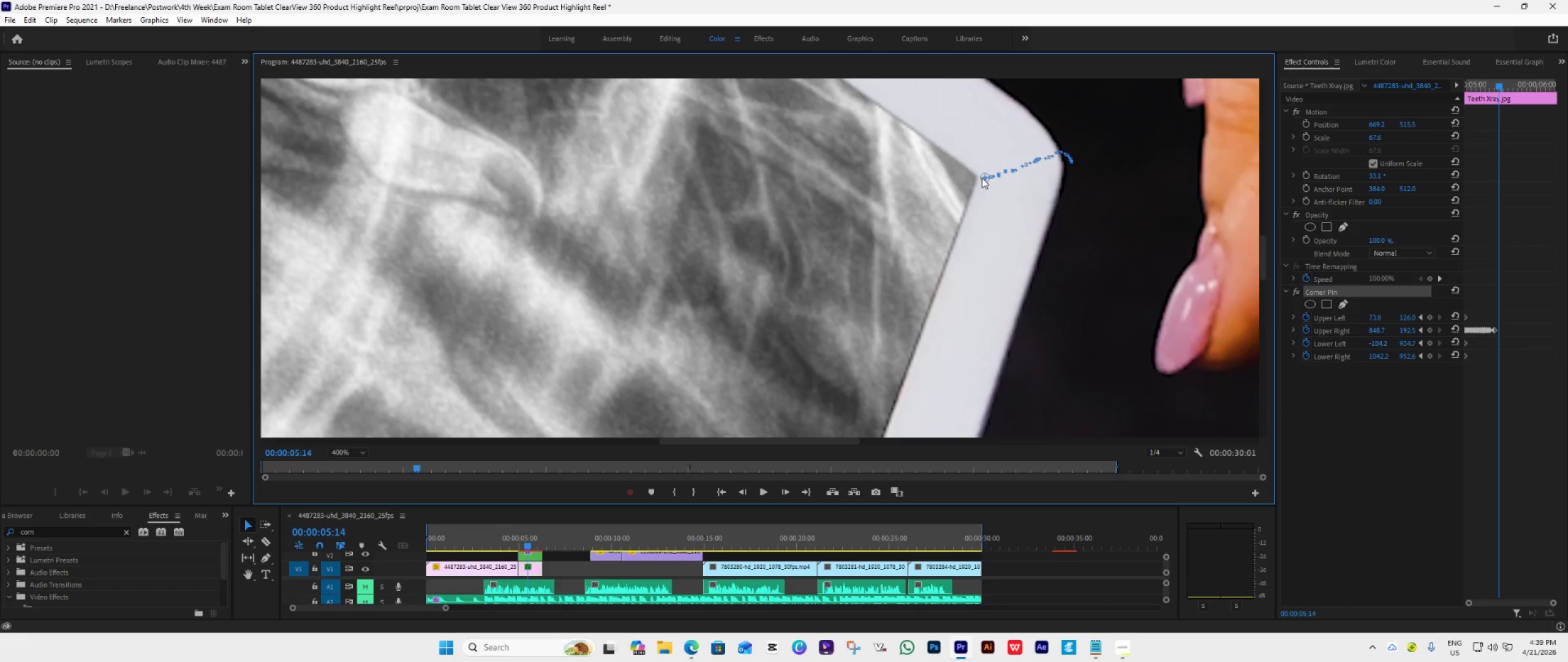 
middle_click([980, 178])
 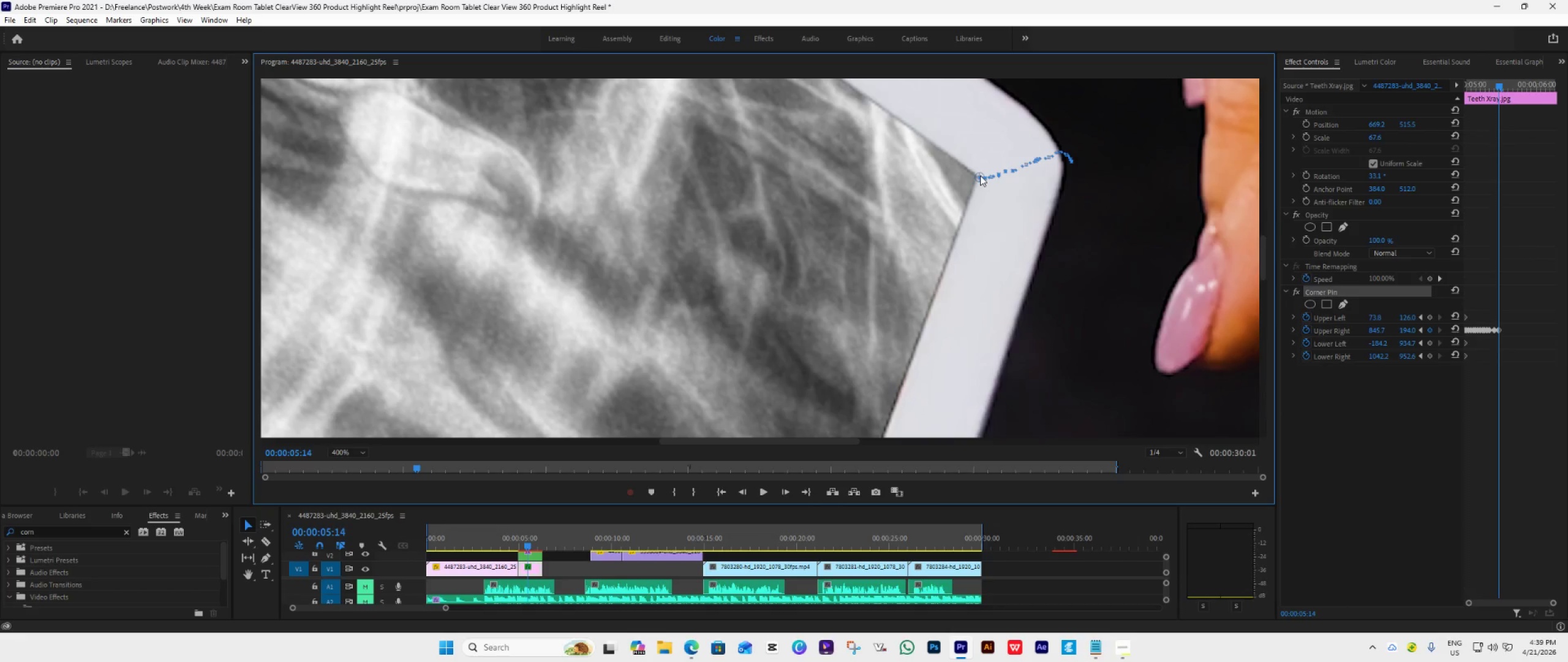 
left_click([981, 174])
 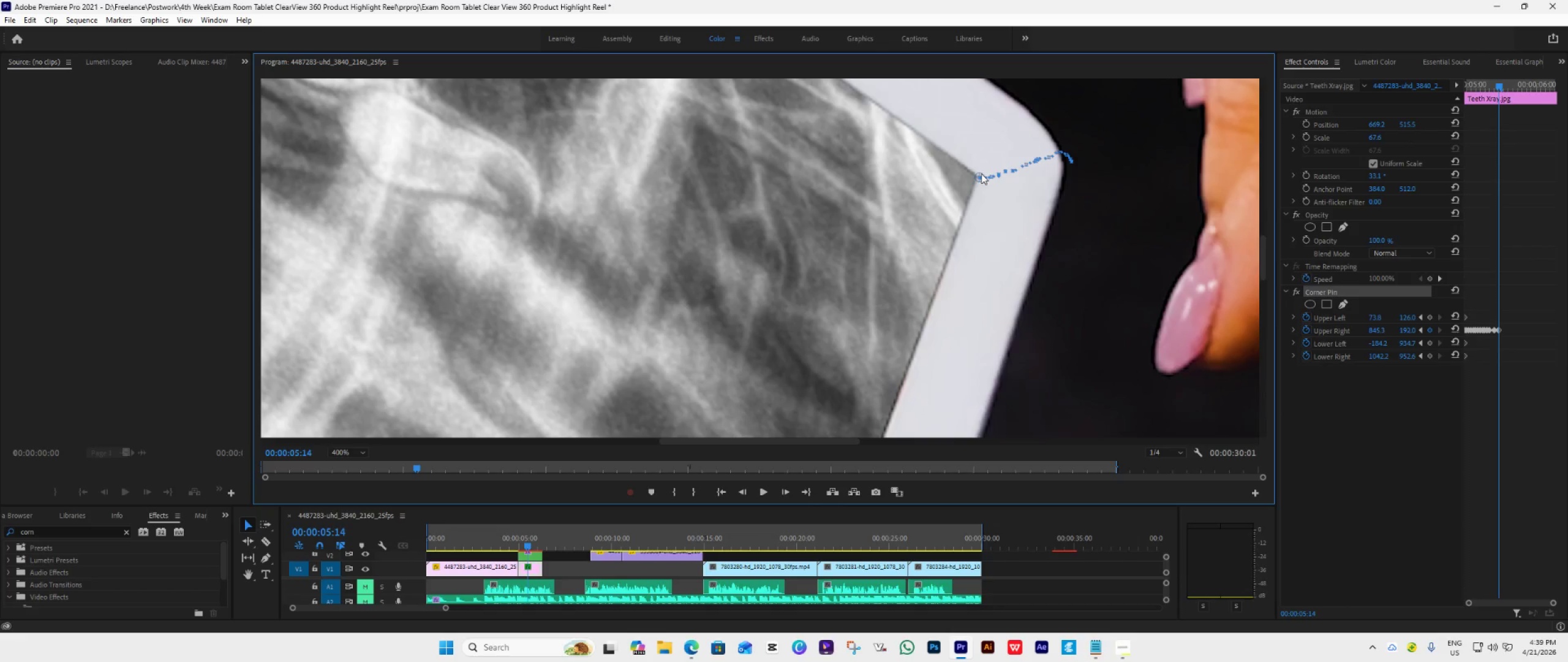 
middle_click([981, 173])
 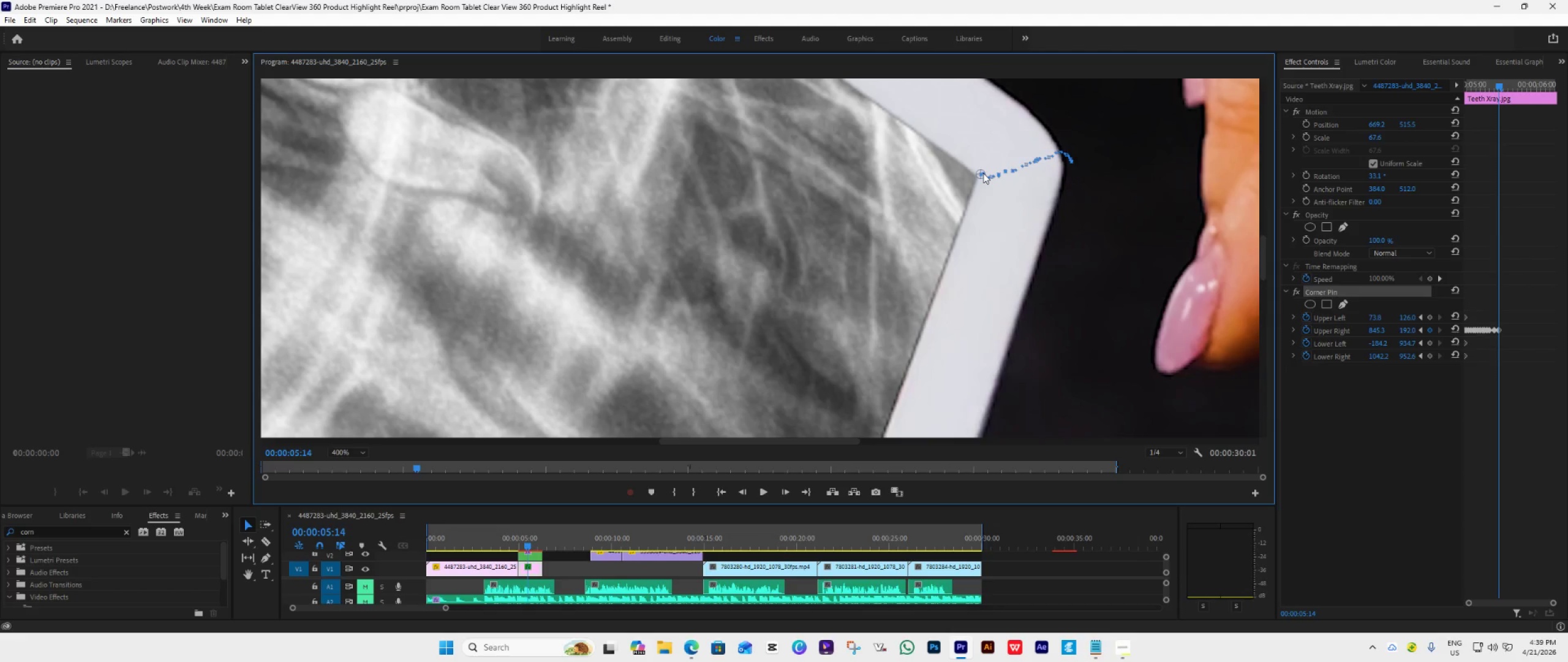 
key(Control+Z)
 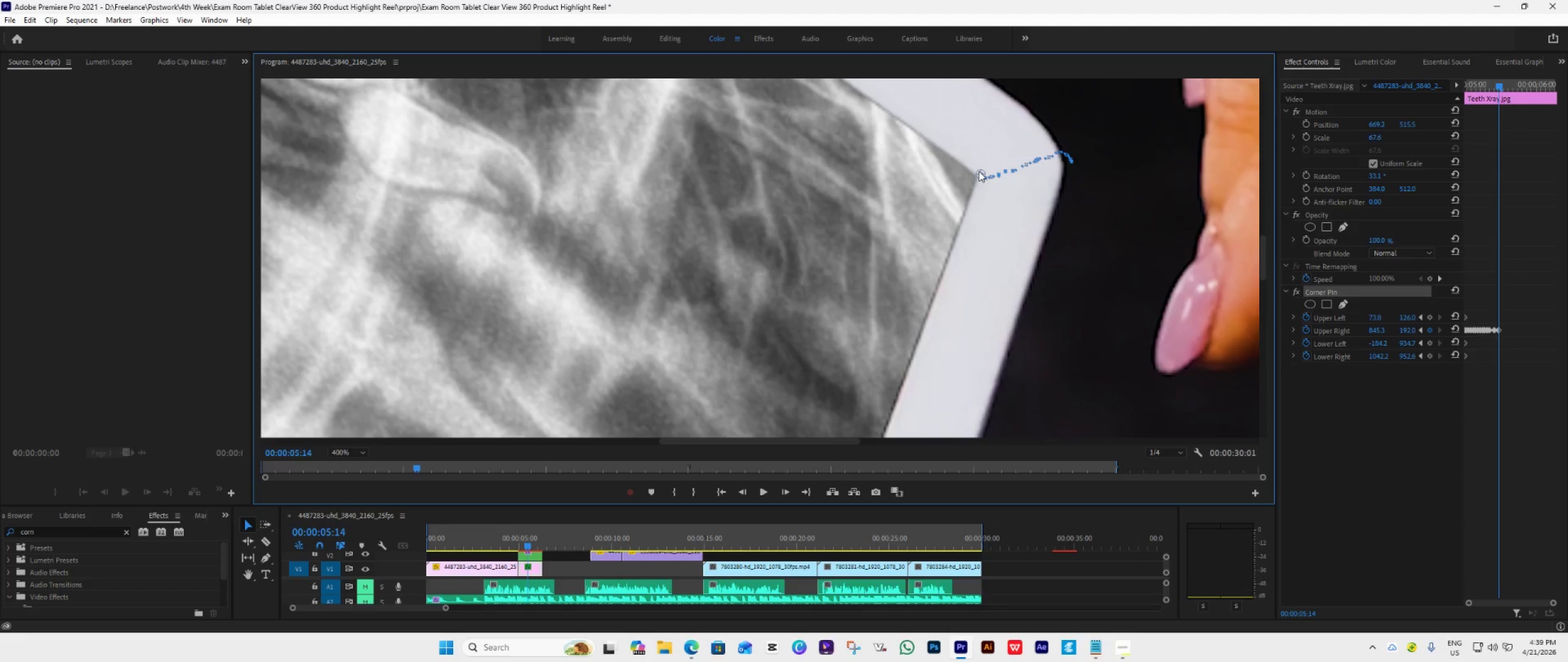 
left_click_drag(start_coordinate=[978, 171], to_coordinate=[981, 173])
 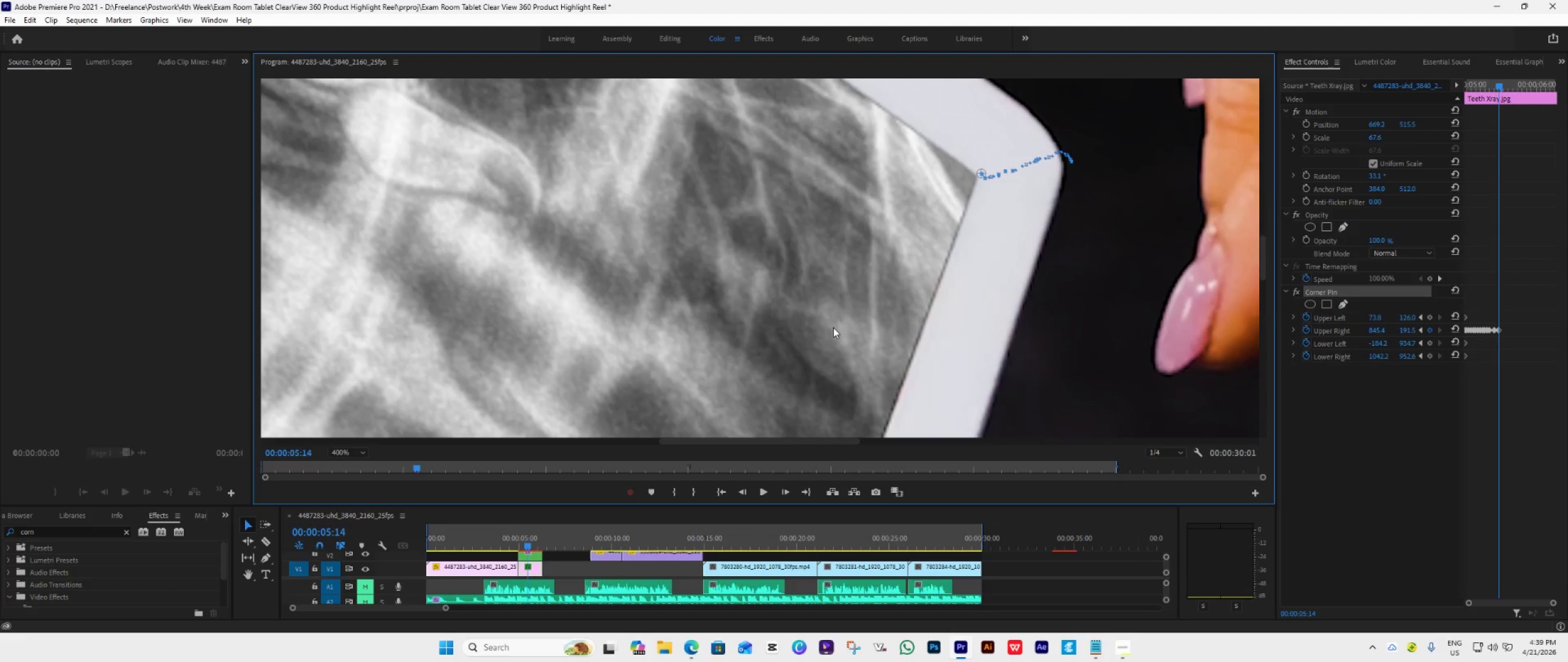 
scroll: coordinate [898, 310], scroll_direction: down, amount: 1.0
 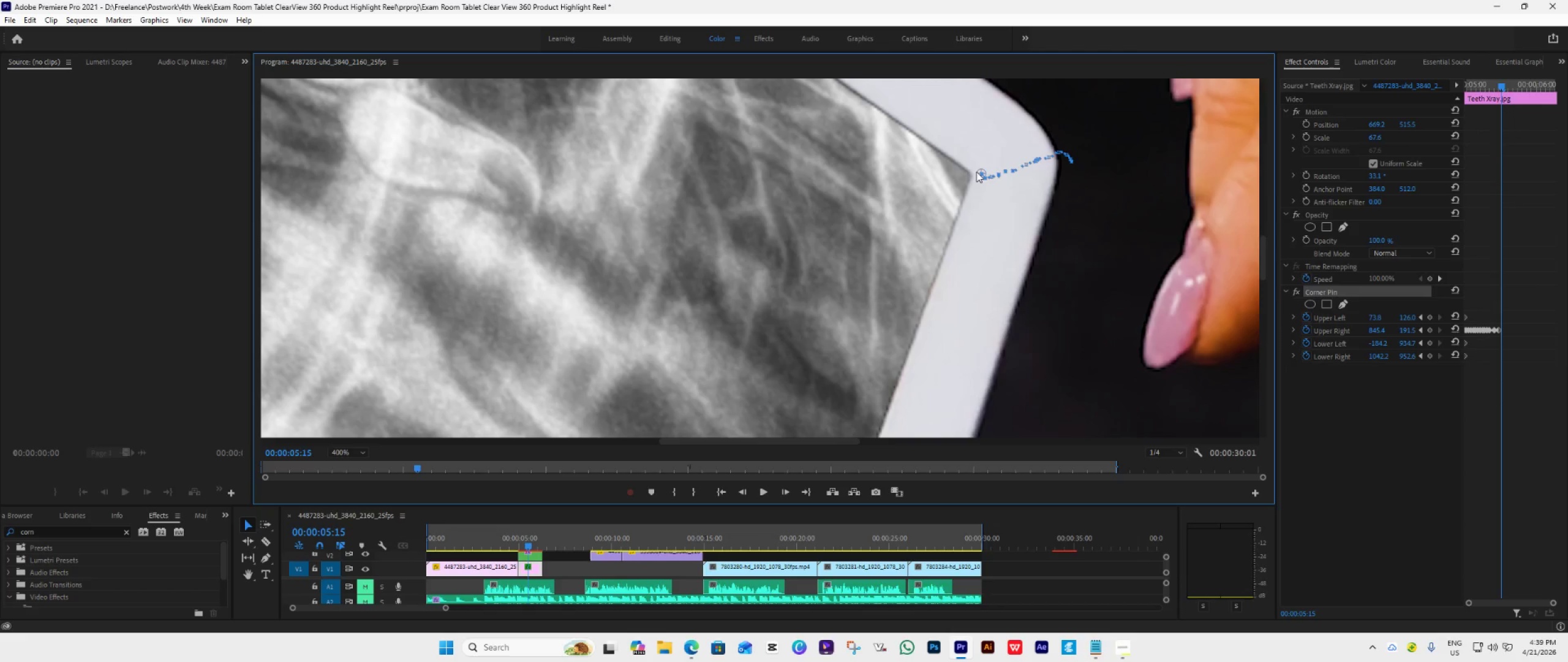 
middle_click([976, 173])
 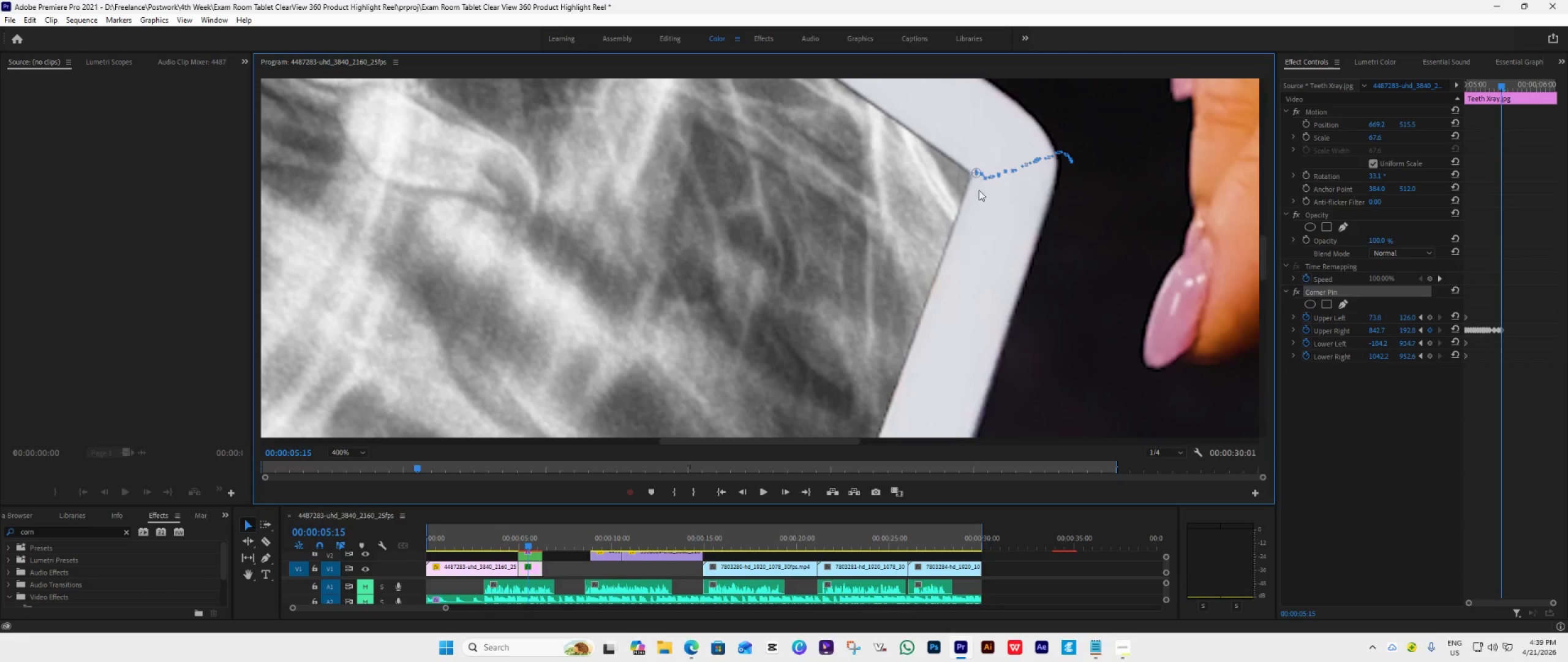 
key(Control+Z)
 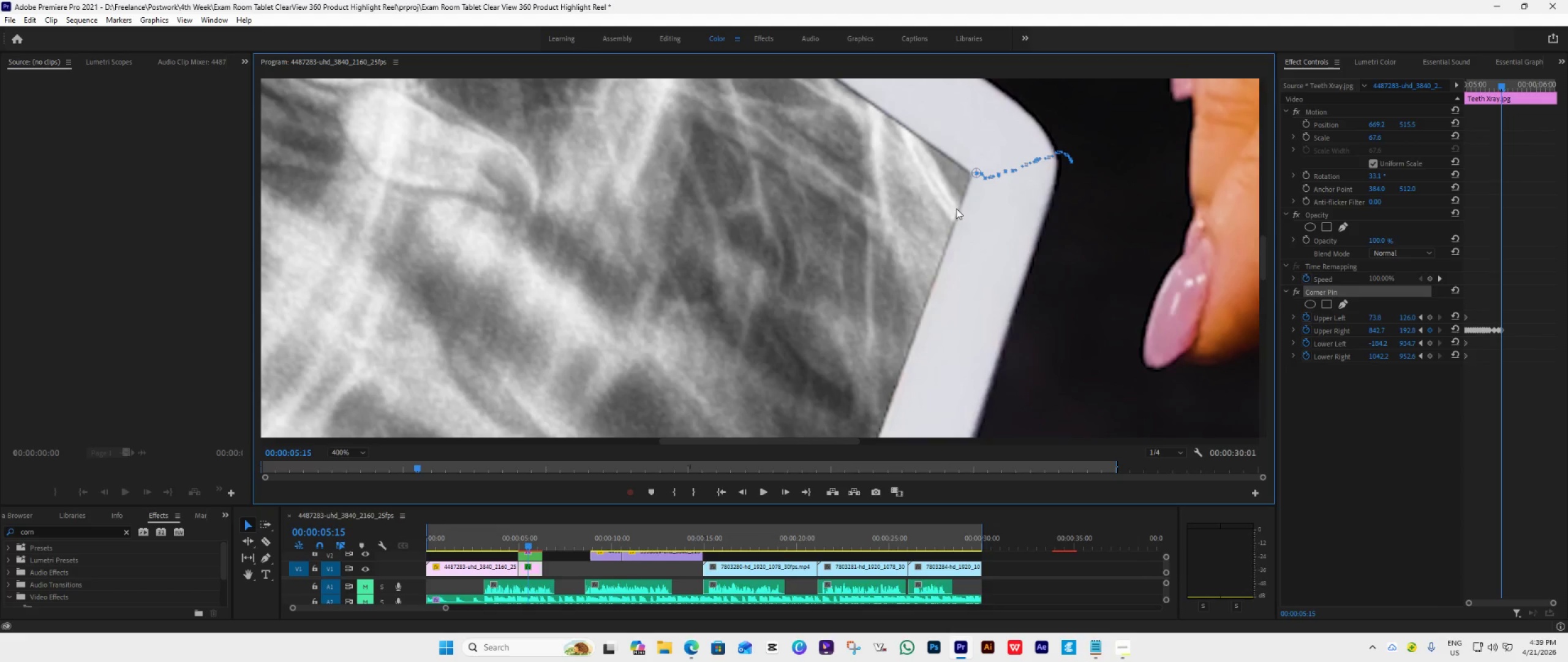 
scroll: coordinate [956, 208], scroll_direction: down, amount: 1.0
 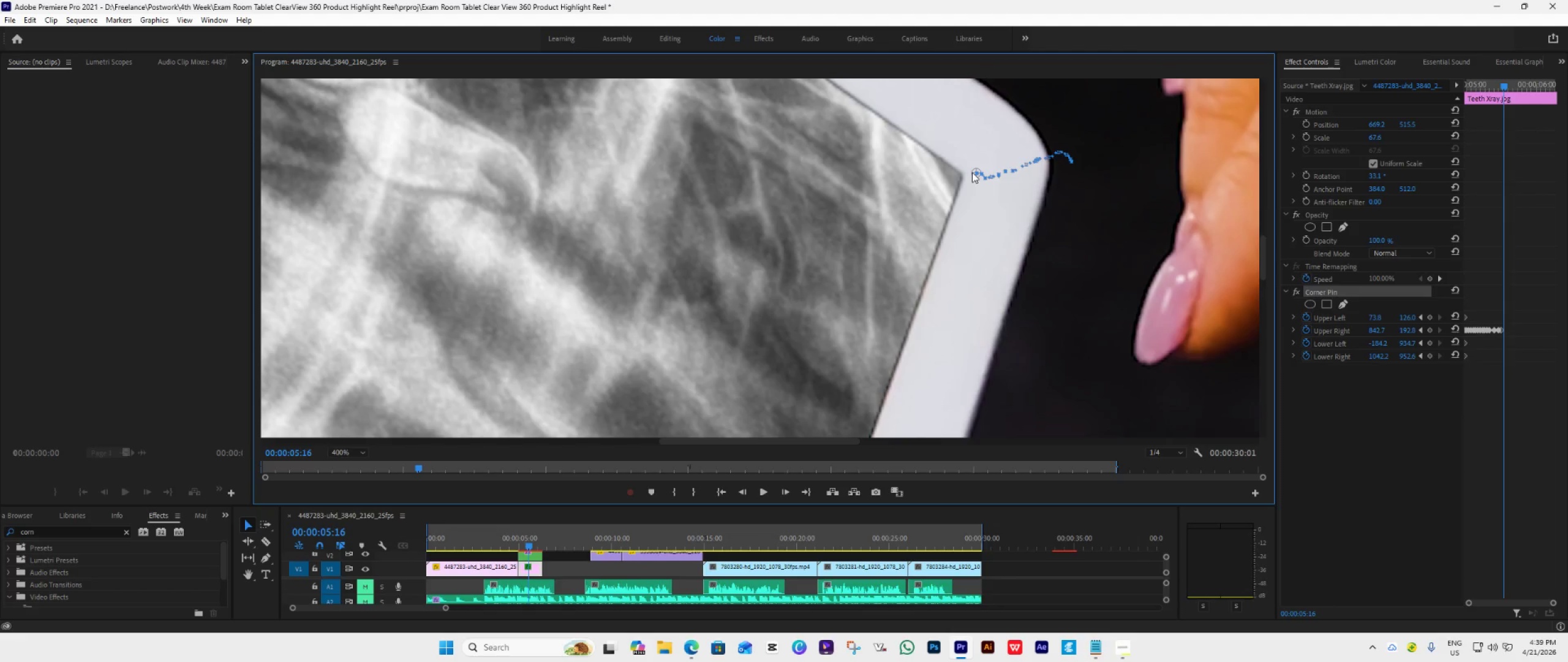 
left_click_drag(start_coordinate=[972, 172], to_coordinate=[968, 173])
 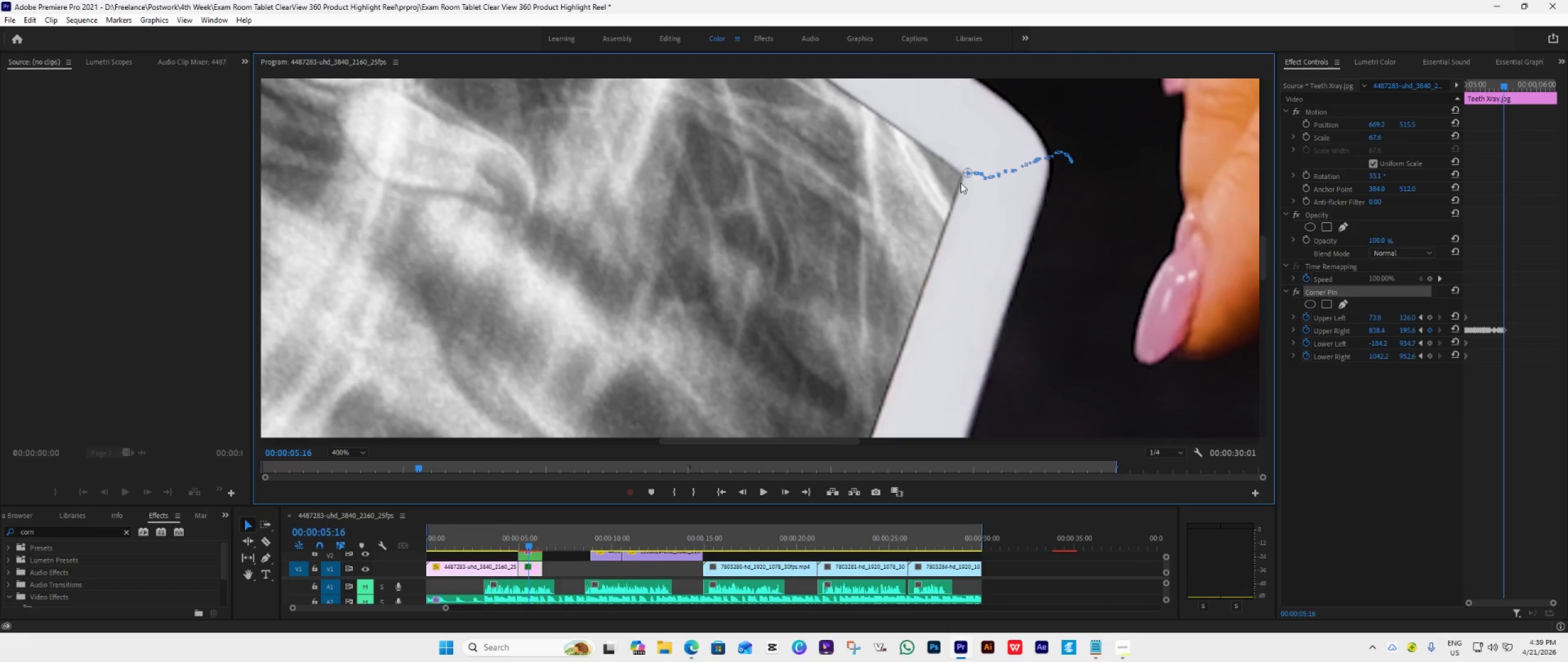 
scroll: coordinate [963, 182], scroll_direction: down, amount: 2.0
 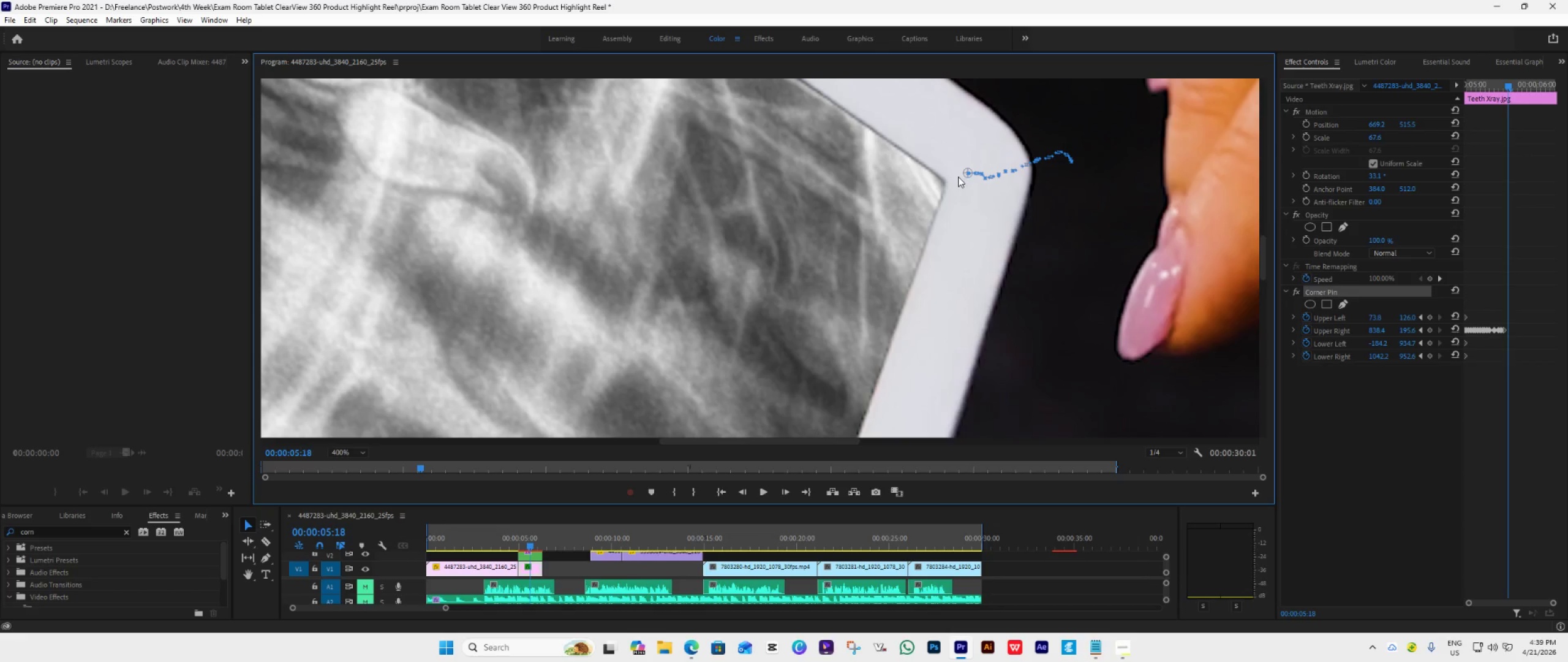 
left_click_drag(start_coordinate=[963, 171], to_coordinate=[951, 178])
 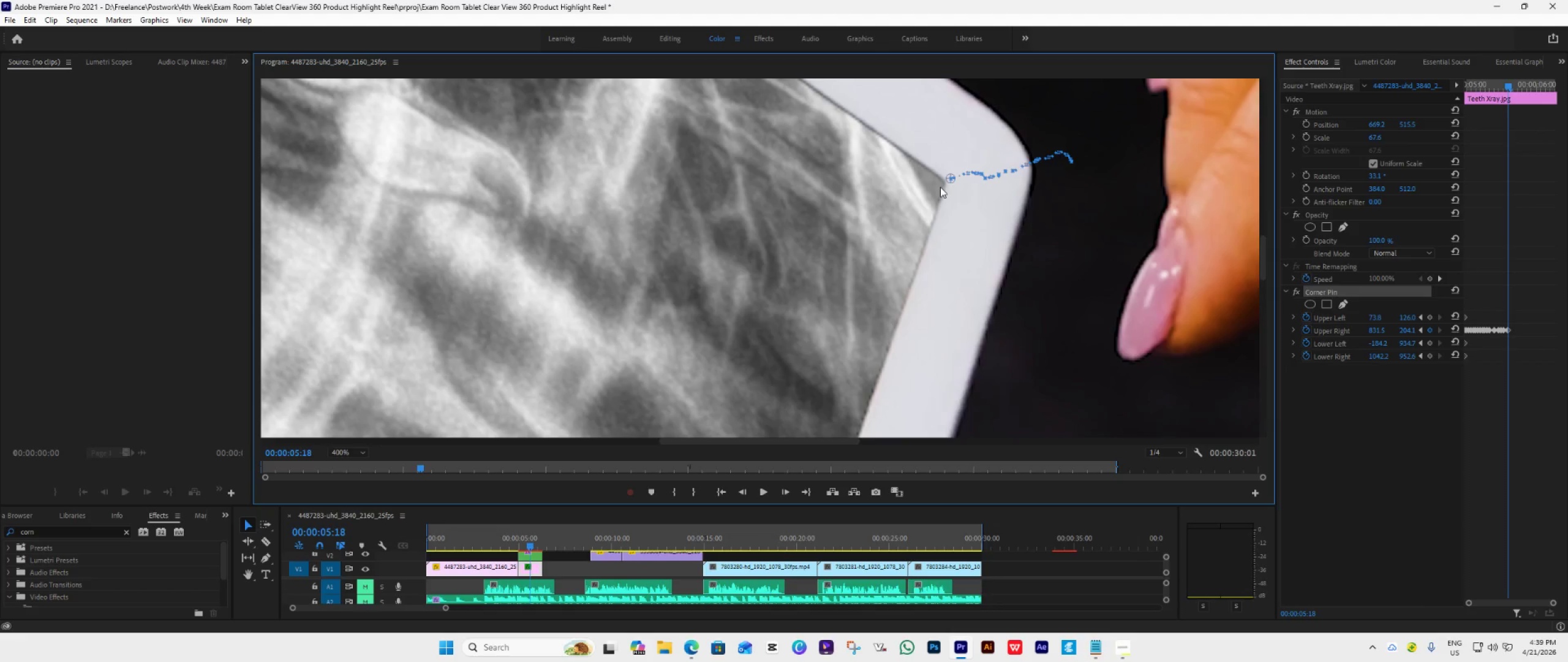 
scroll: coordinate [940, 187], scroll_direction: down, amount: 1.0
 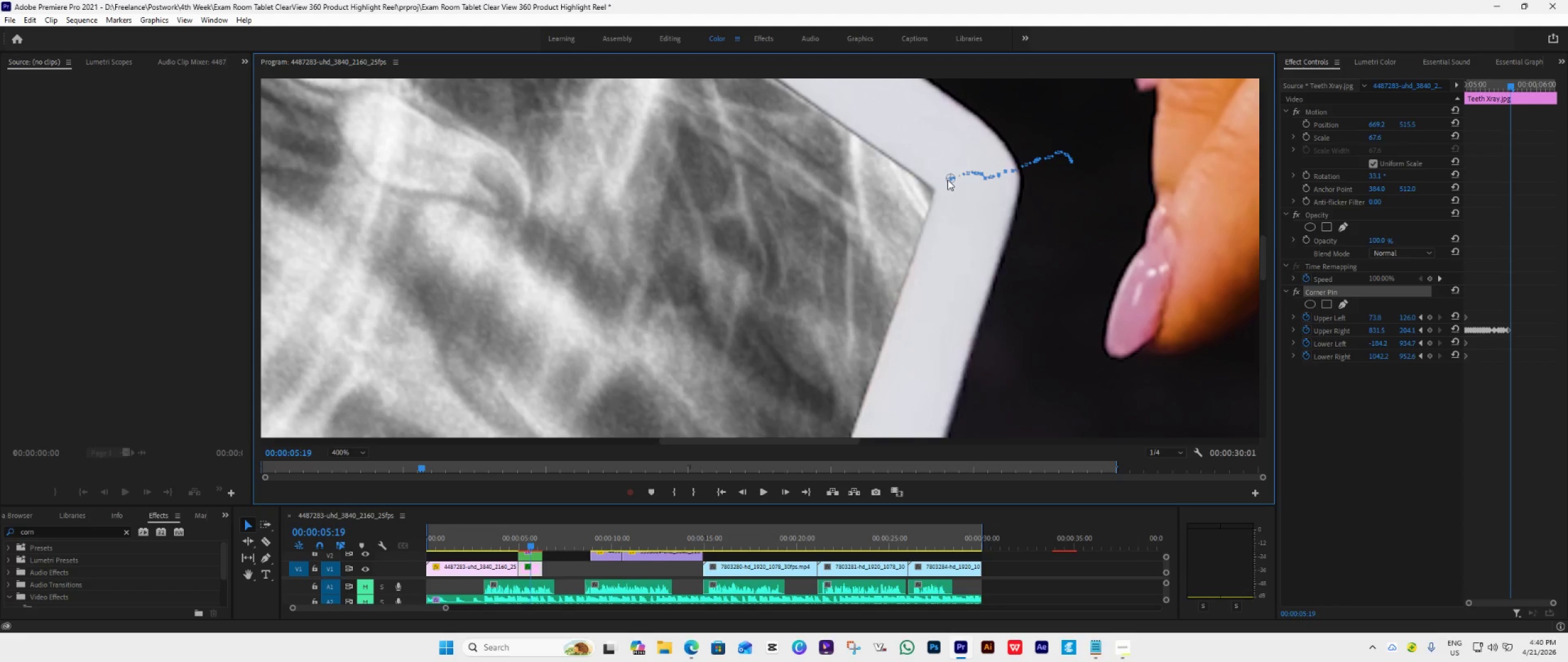 
left_click_drag(start_coordinate=[946, 175], to_coordinate=[940, 186])
 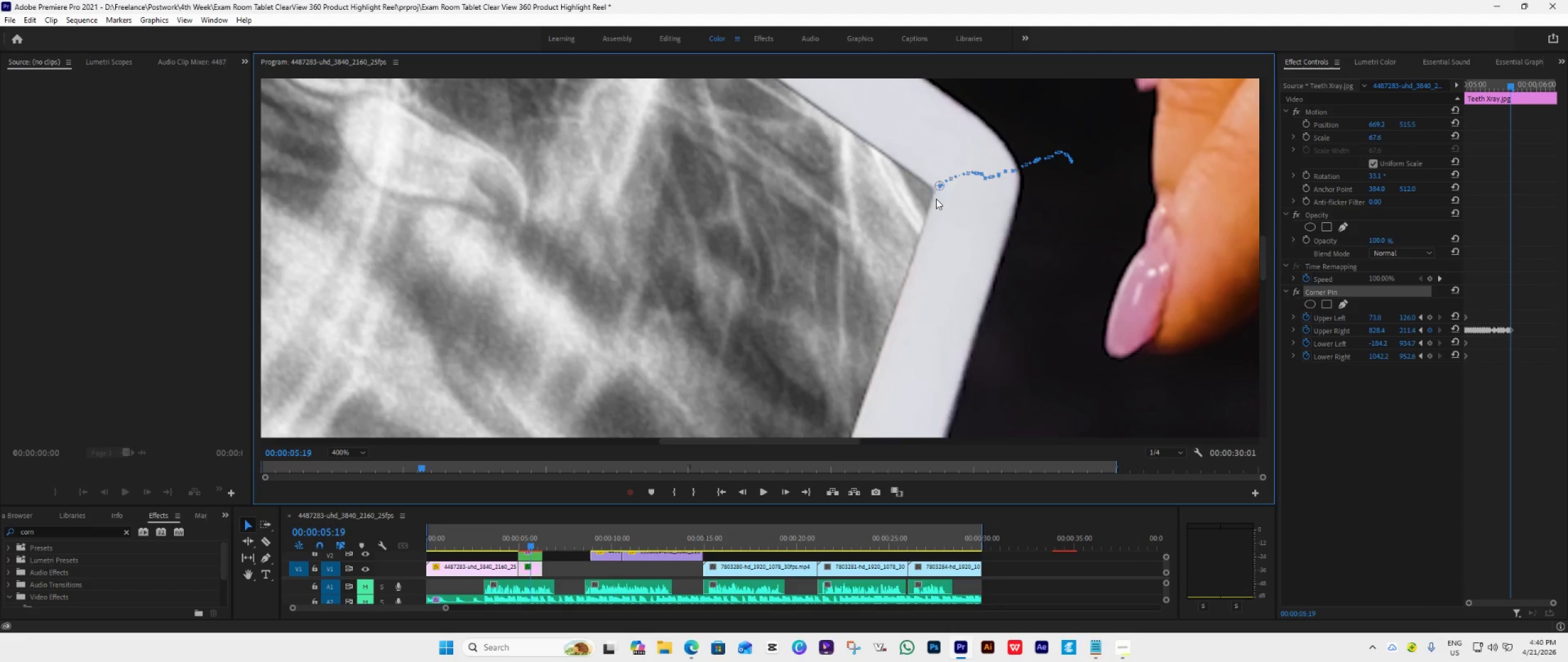 
scroll: coordinate [936, 199], scroll_direction: down, amount: 1.0
 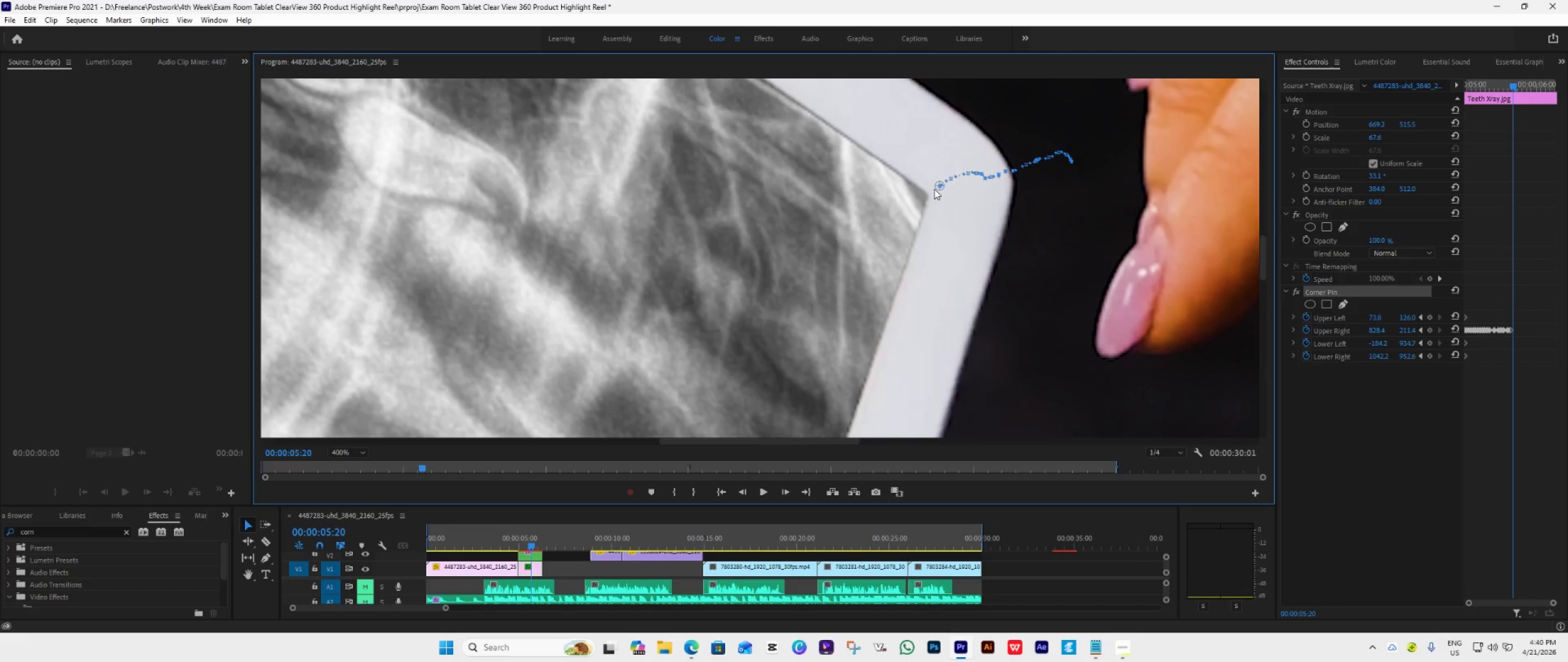 
left_click_drag(start_coordinate=[935, 186], to_coordinate=[933, 191])
 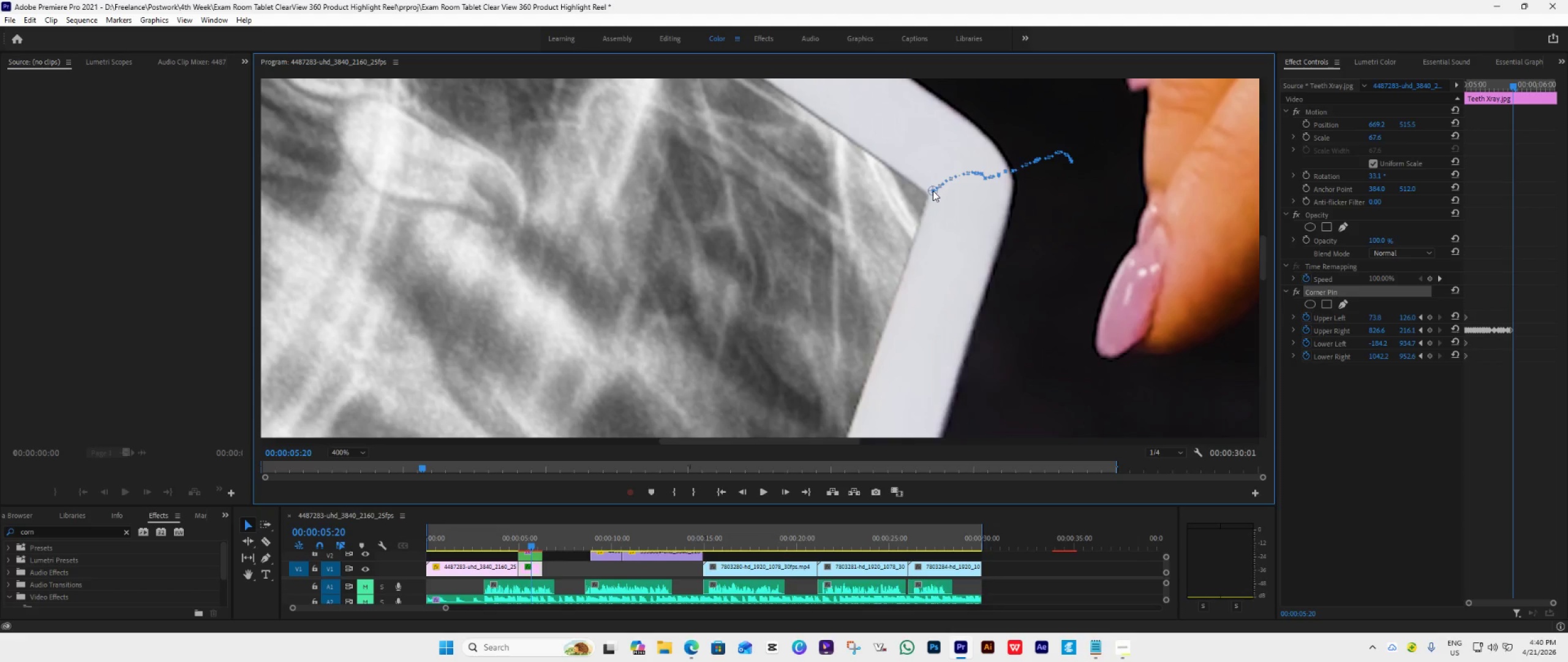 
left_click([933, 191])
 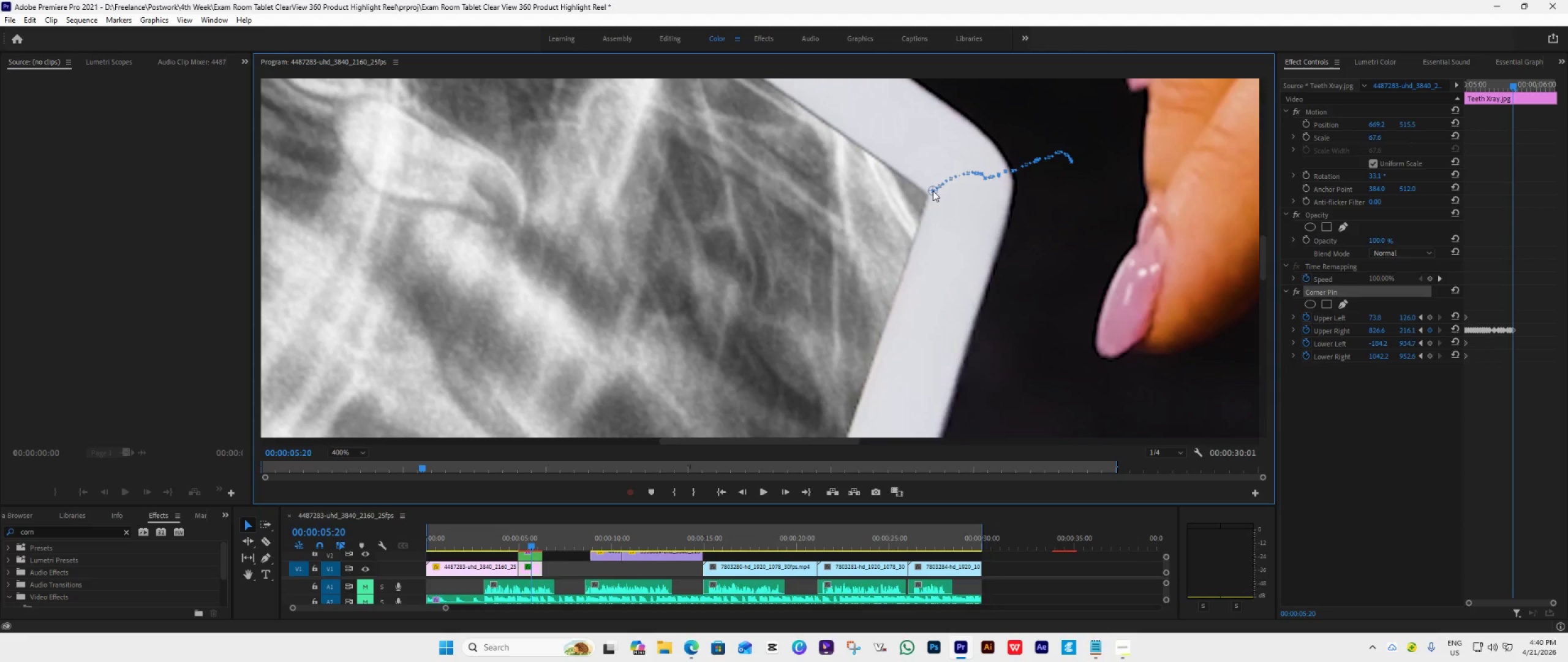 
scroll: coordinate [933, 191], scroll_direction: down, amount: 1.0
 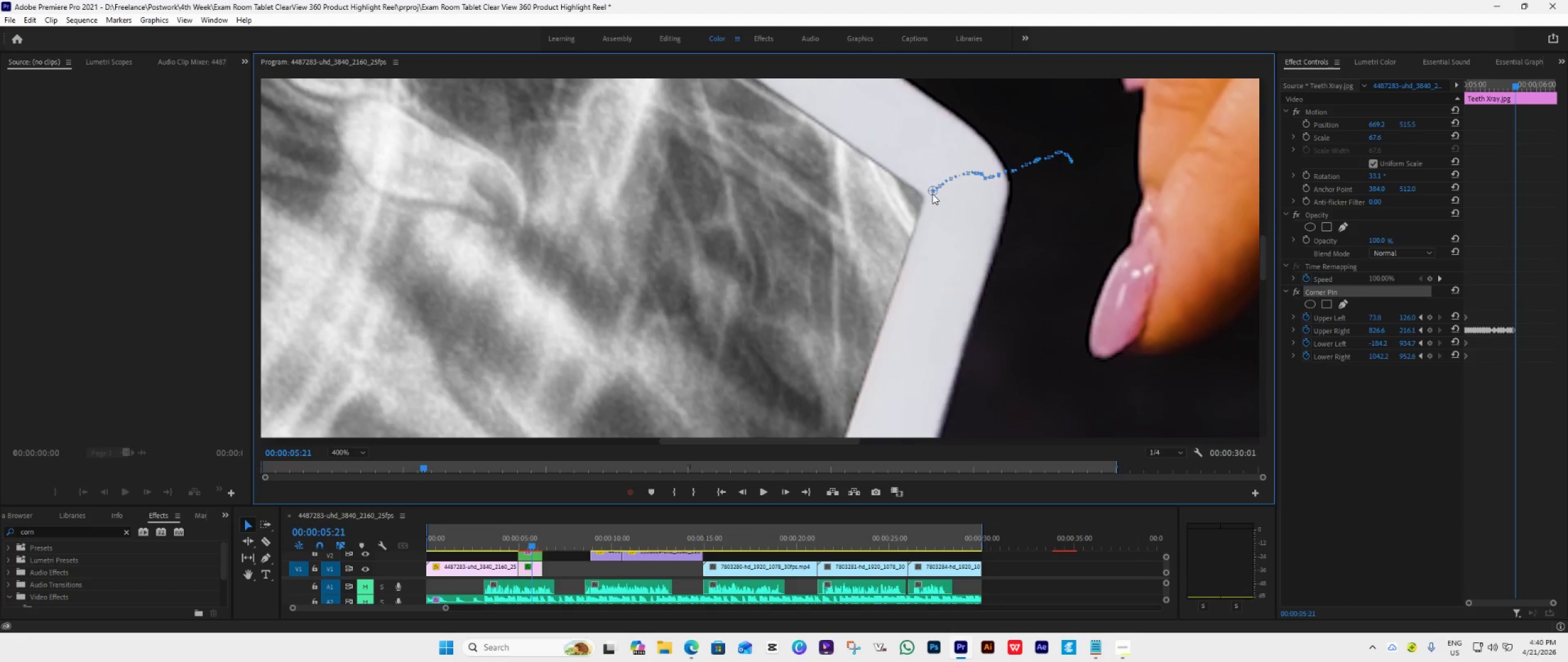 
left_click_drag(start_coordinate=[929, 188], to_coordinate=[929, 192])
 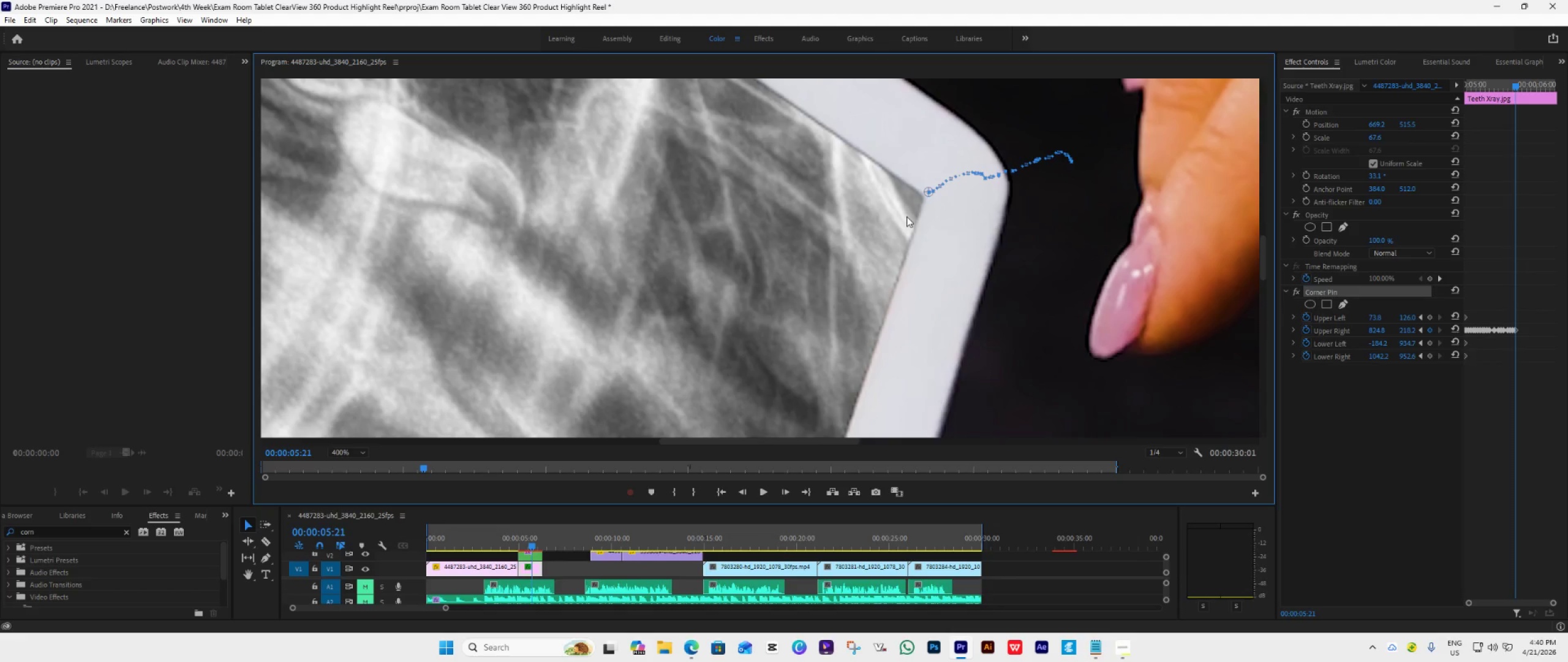 
scroll: coordinate [907, 216], scroll_direction: down, amount: 1.0
 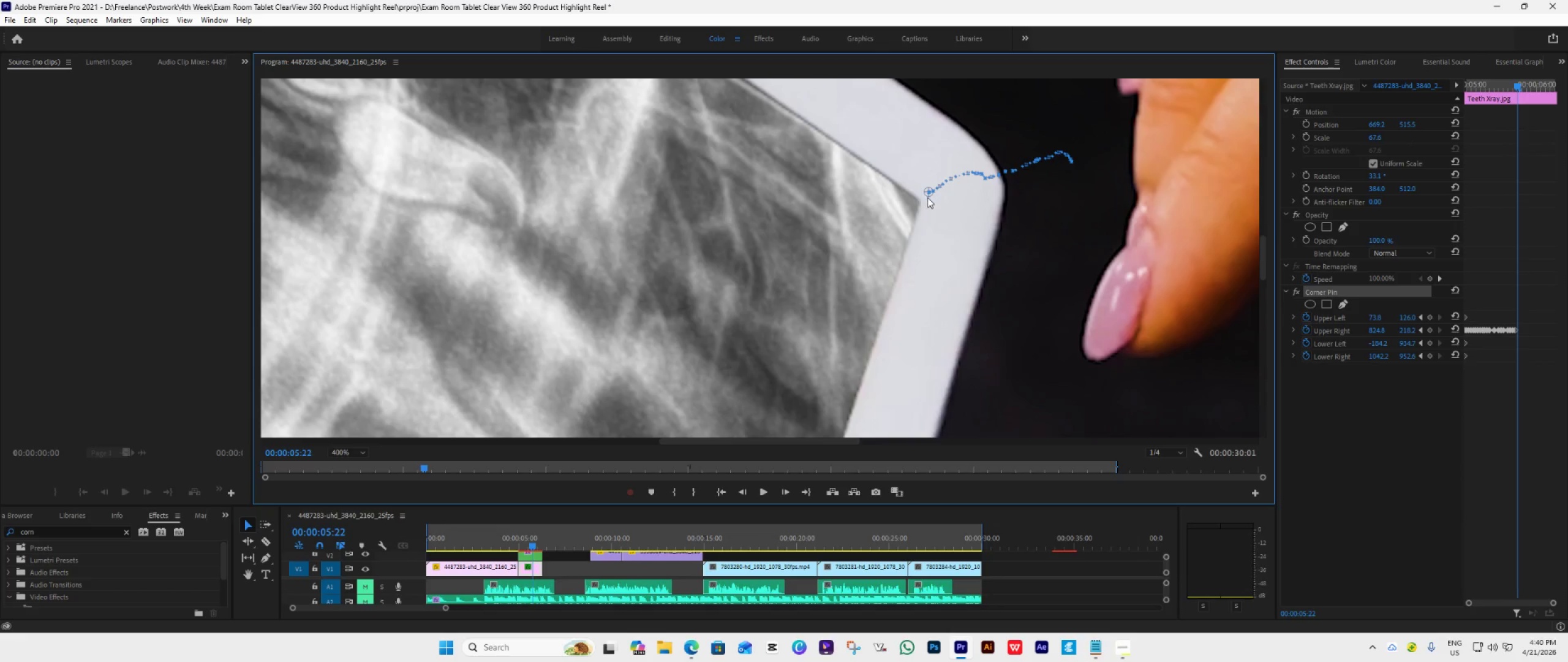 
left_click_drag(start_coordinate=[924, 191], to_coordinate=[925, 197])
 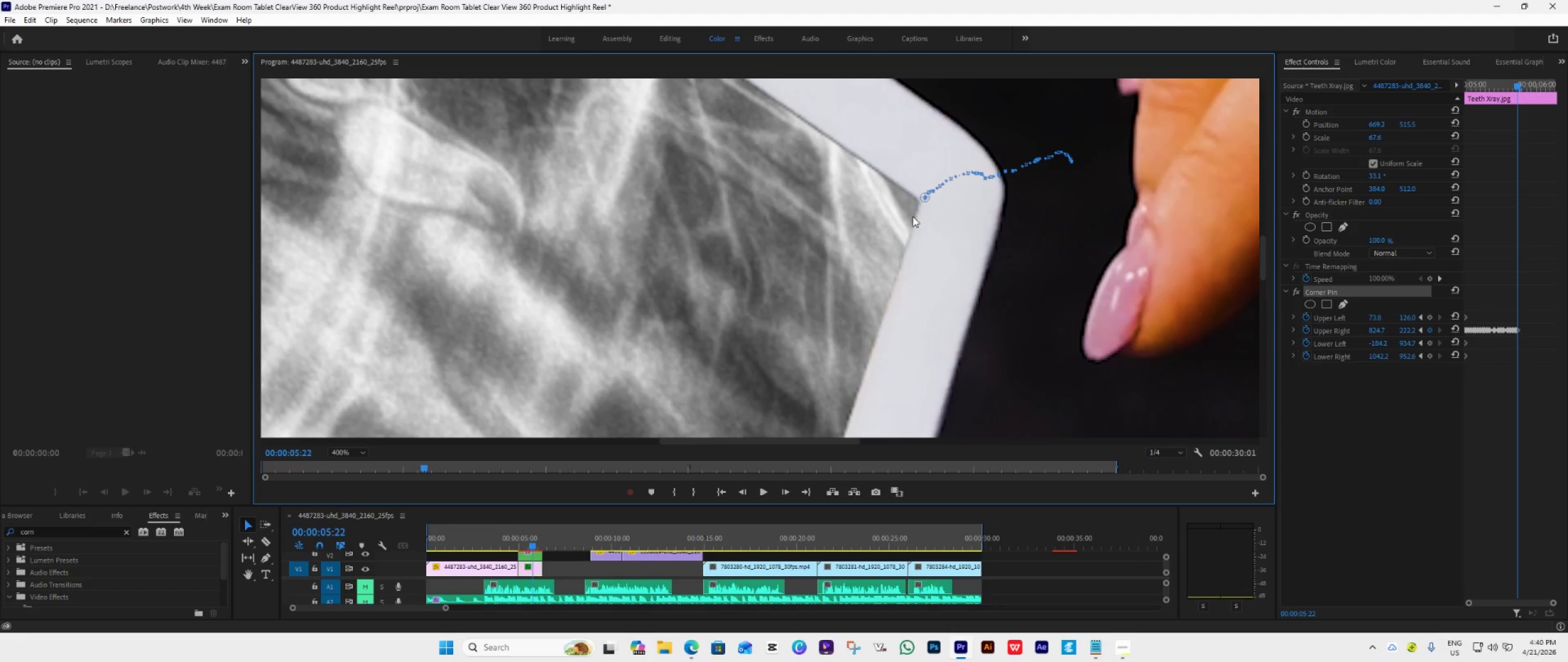 
scroll: coordinate [913, 216], scroll_direction: down, amount: 1.0
 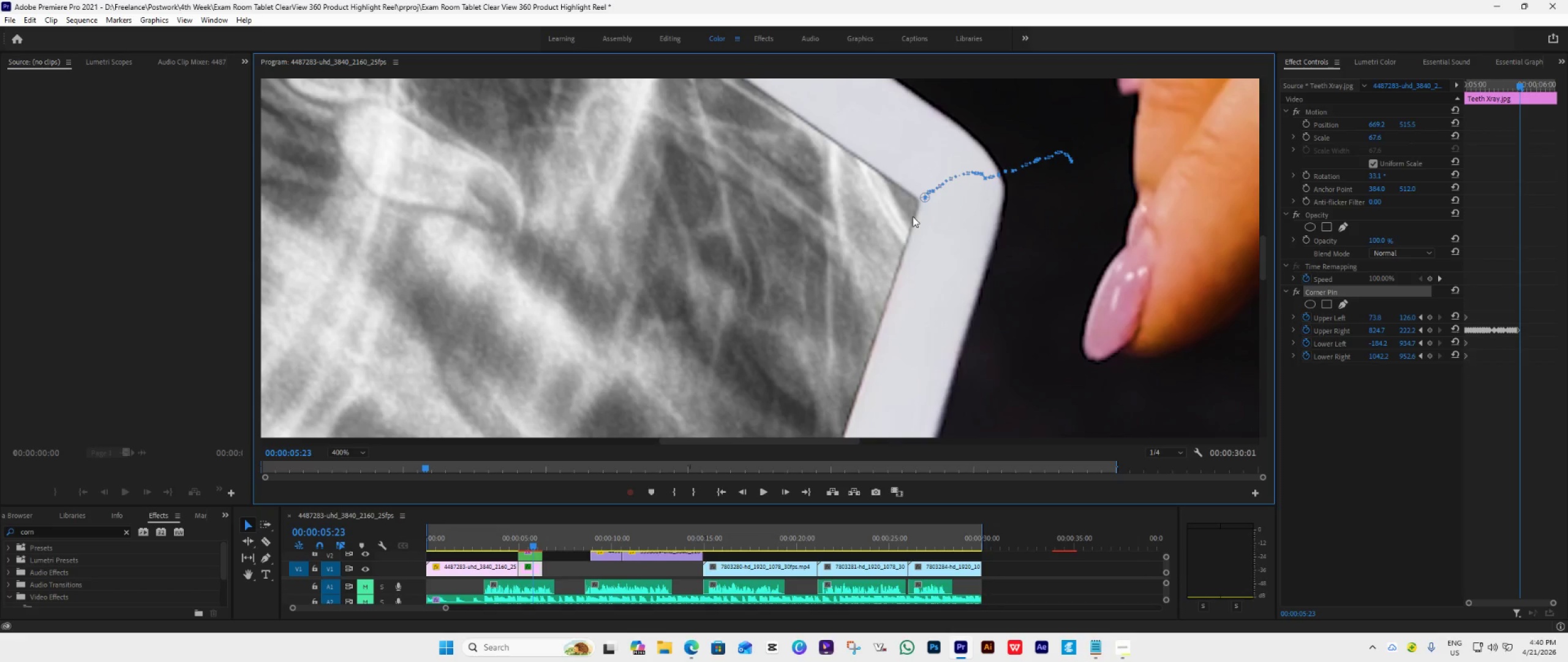 
wait(7.86)
 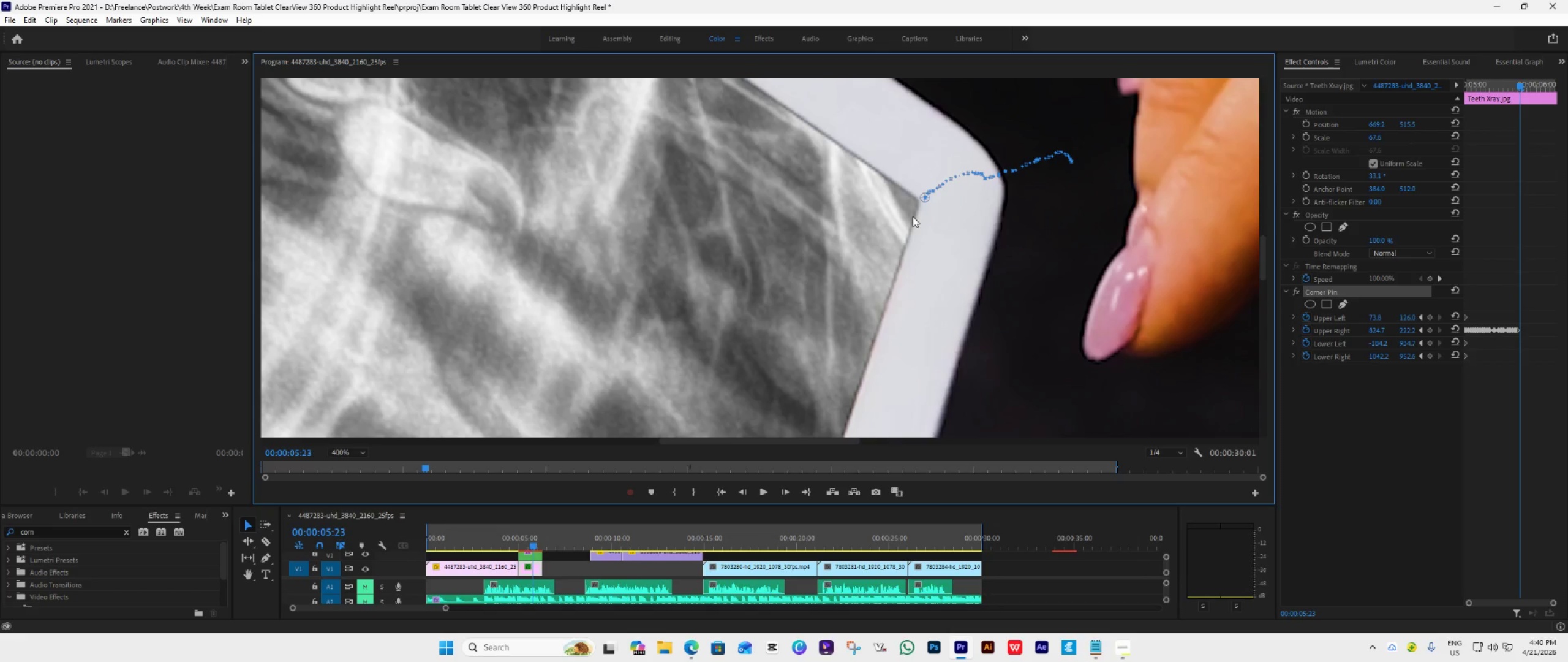 
scroll: coordinate [910, 218], scroll_direction: down, amount: 1.0
 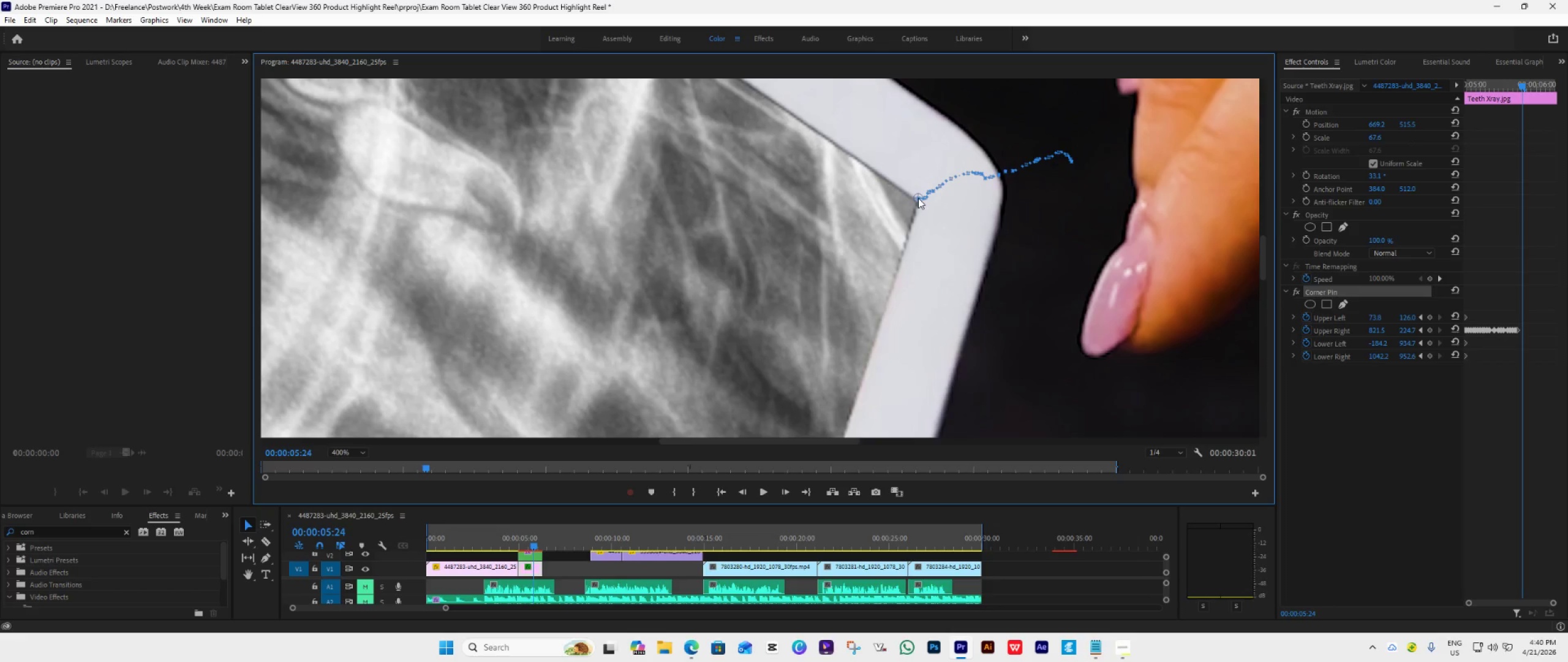 
wait(9.37)
 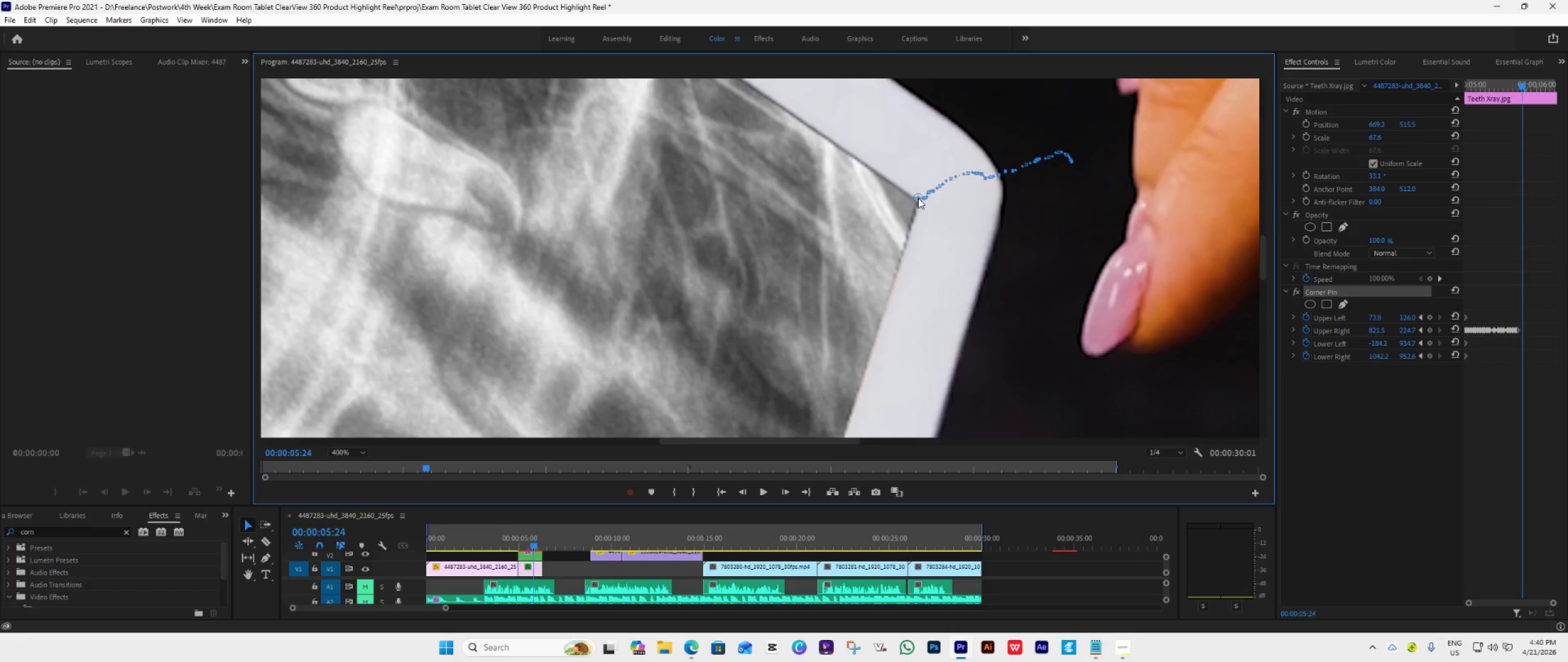 
scroll: coordinate [916, 208], scroll_direction: down, amount: 1.0
 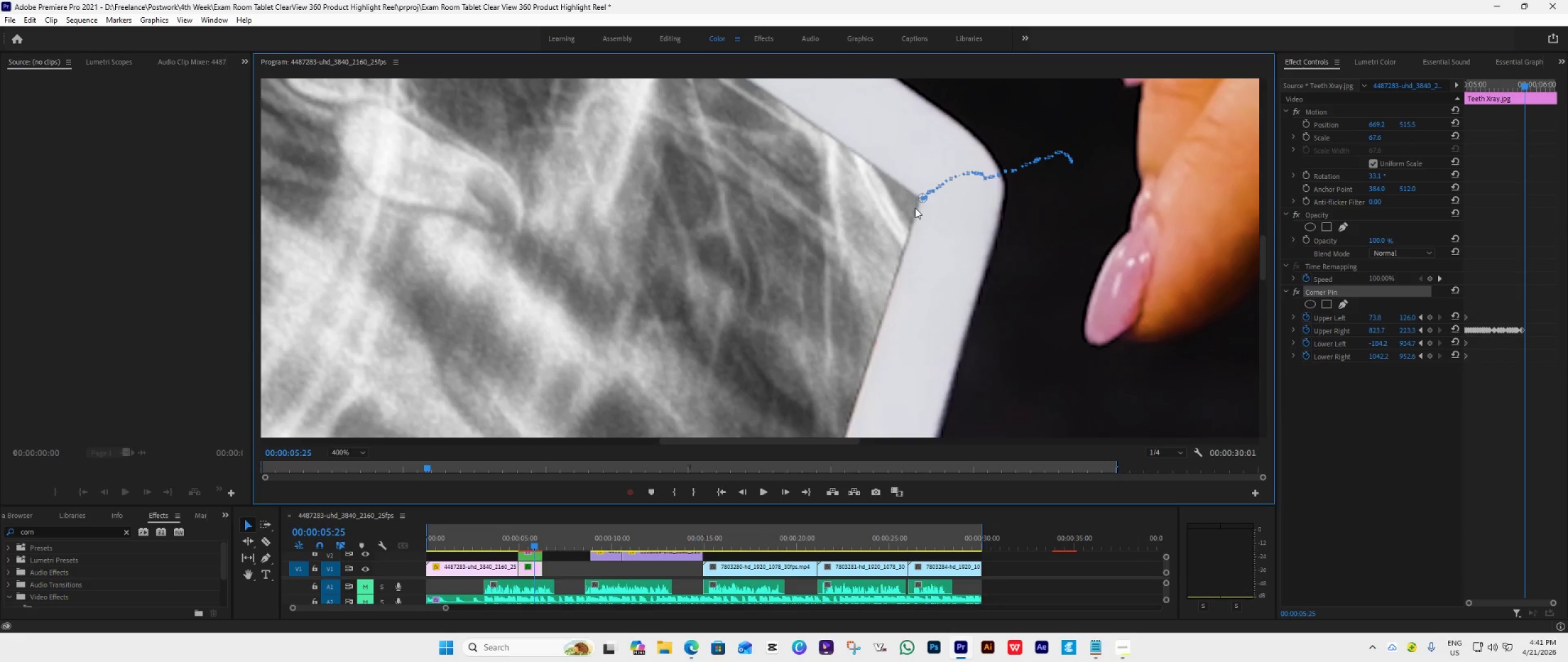 
left_click_drag(start_coordinate=[917, 196], to_coordinate=[923, 196])
 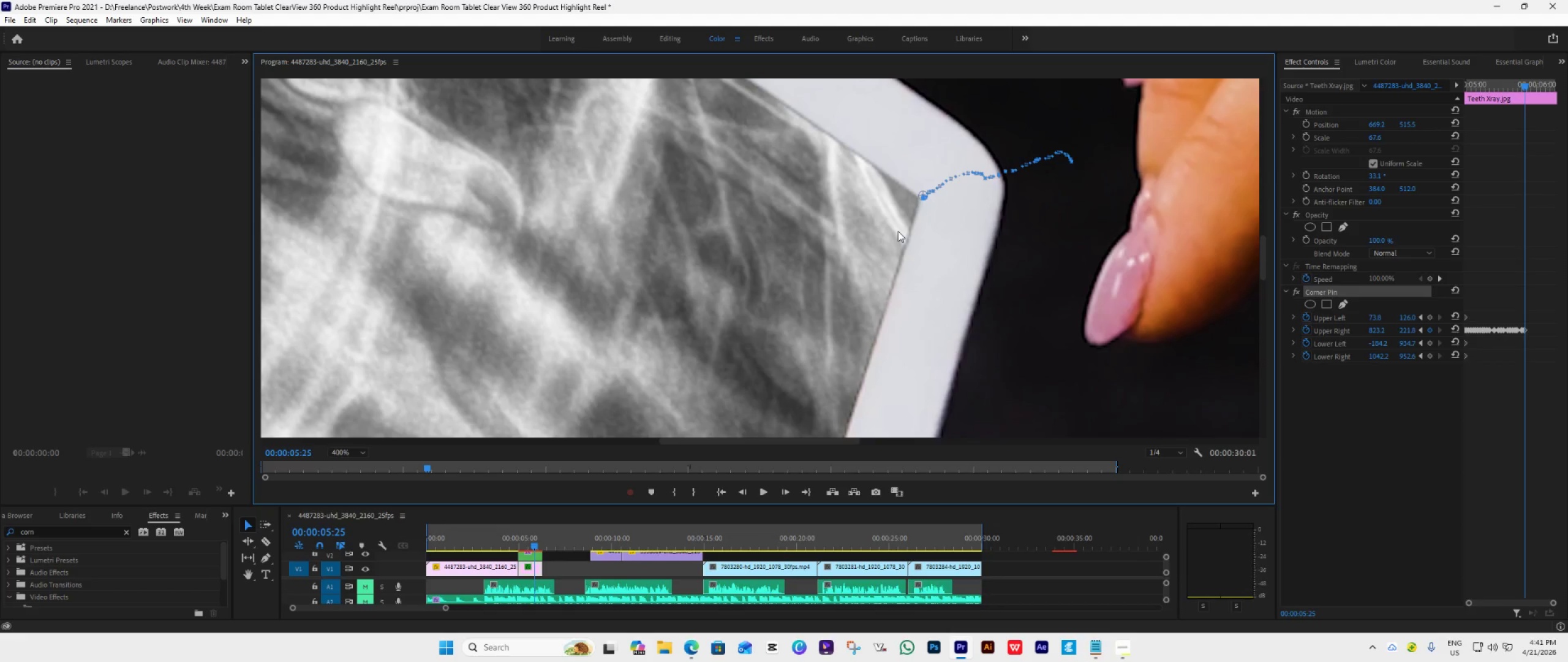 
scroll: coordinate [898, 231], scroll_direction: down, amount: 1.0
 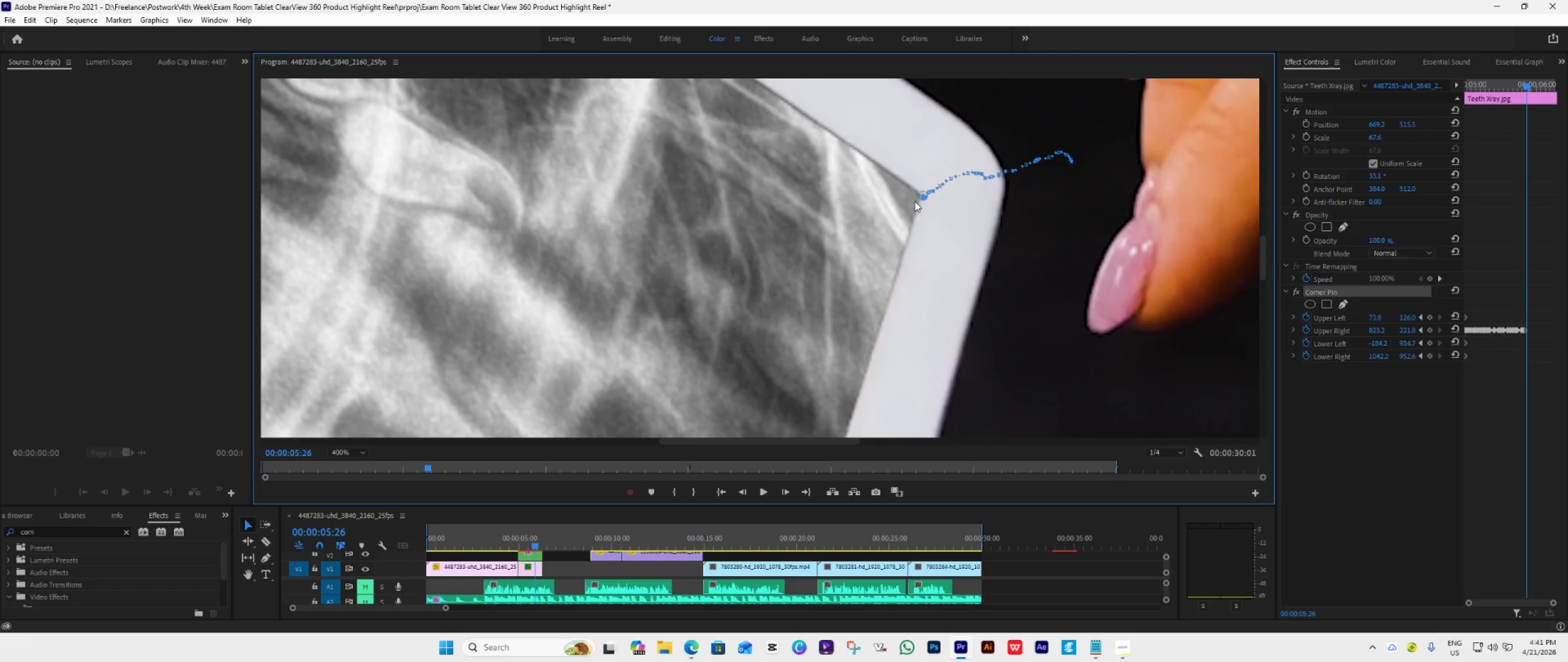 
left_click_drag(start_coordinate=[920, 193], to_coordinate=[925, 192])
 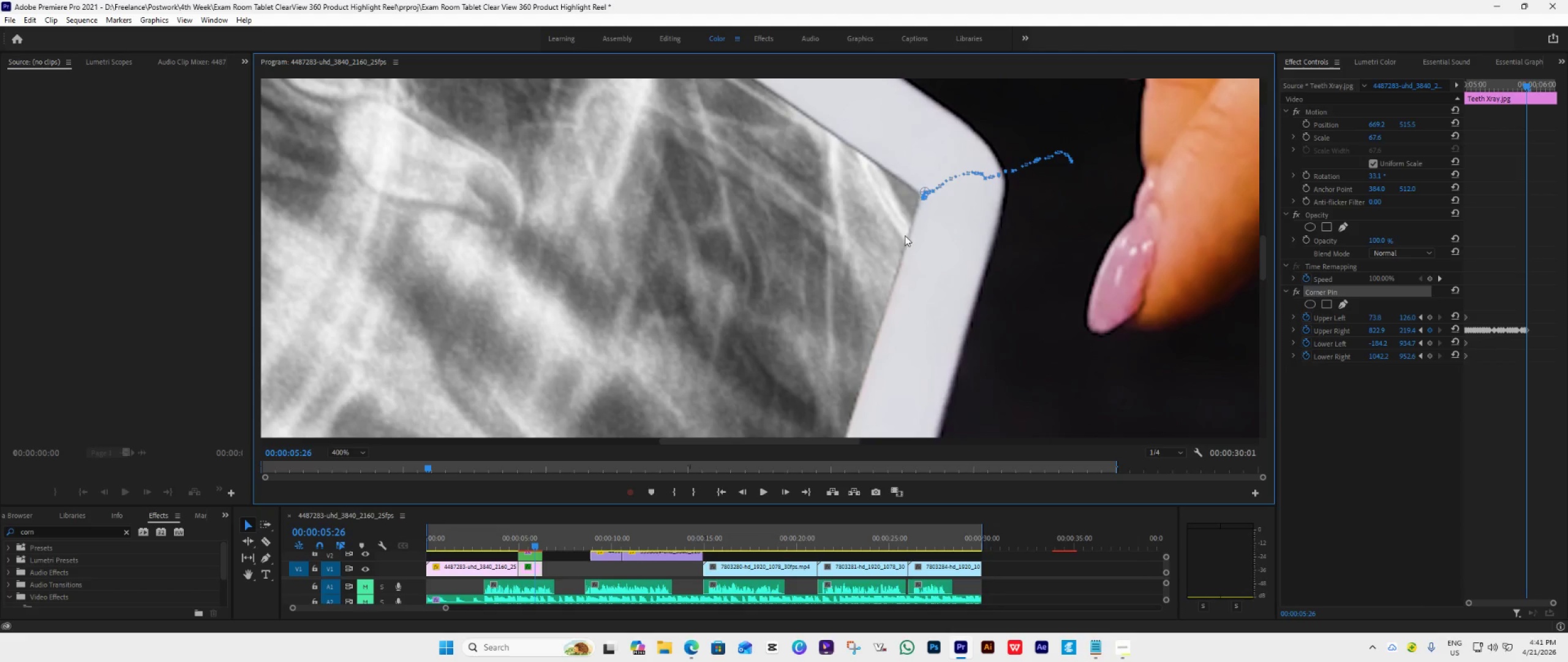 
scroll: coordinate [907, 233], scroll_direction: down, amount: 1.0
 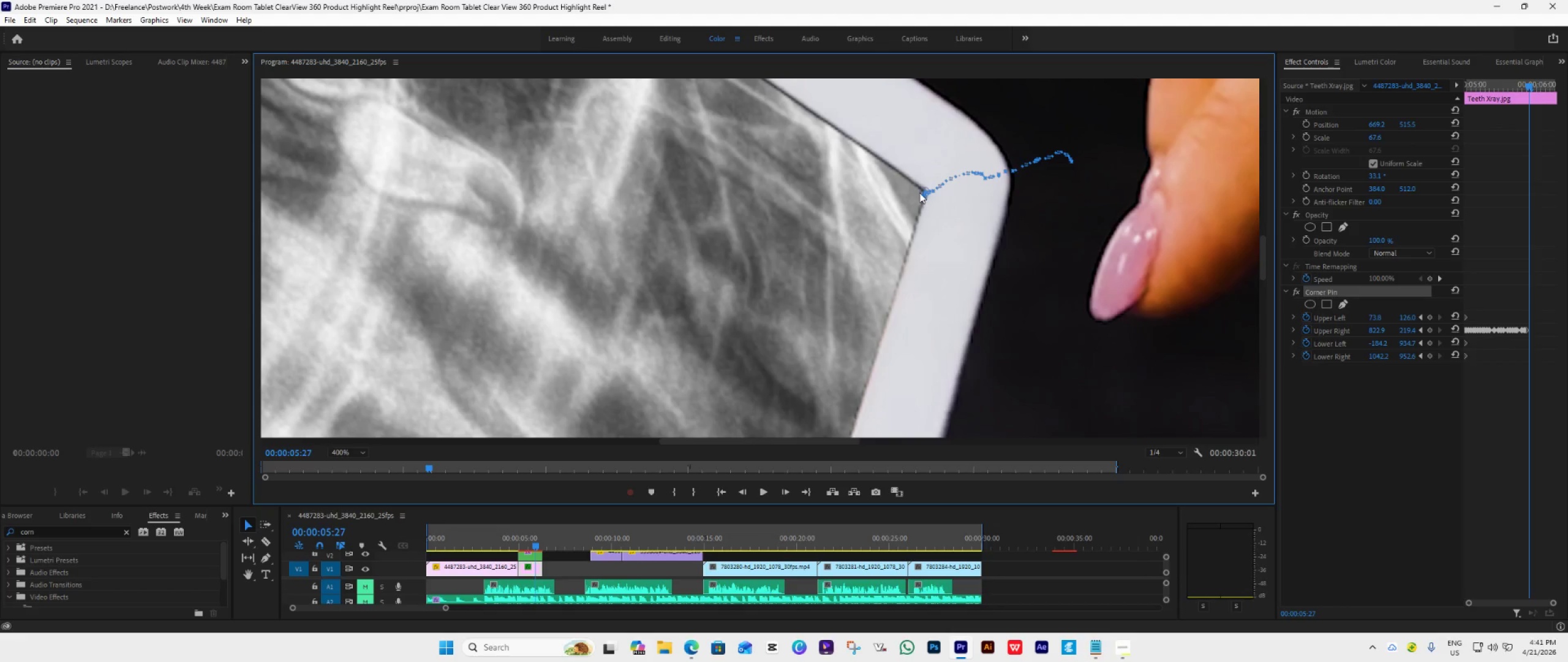 
left_click_drag(start_coordinate=[922, 188], to_coordinate=[932, 187])
 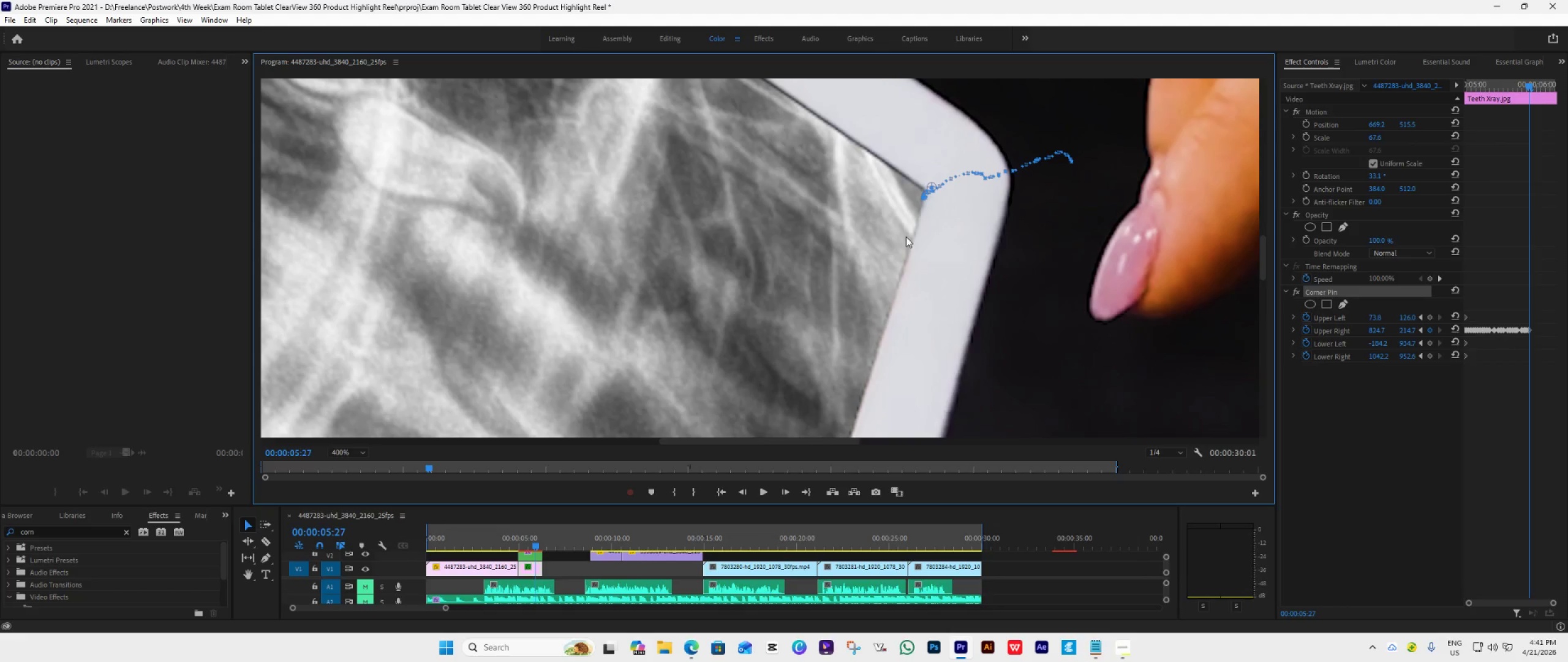 
scroll: coordinate [906, 237], scroll_direction: down, amount: 1.0
 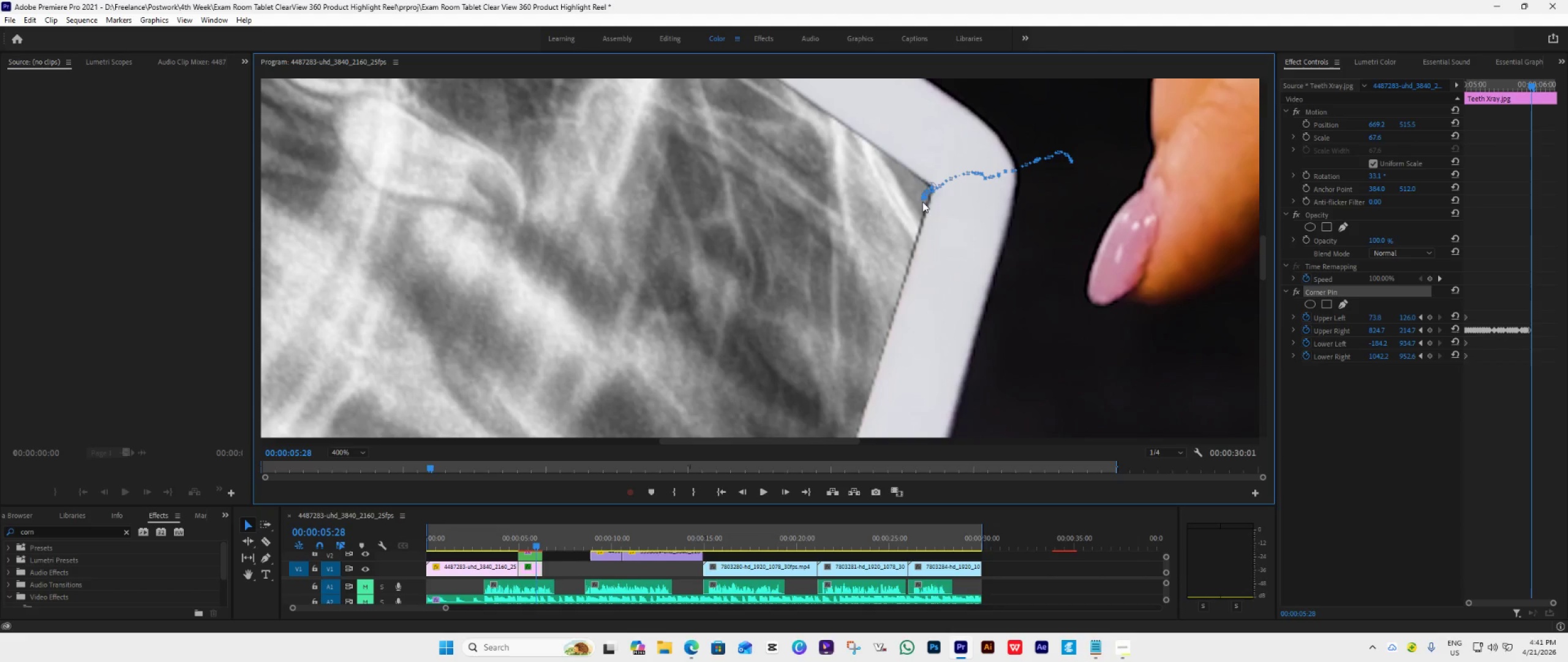 
left_click_drag(start_coordinate=[929, 184], to_coordinate=[938, 183])
 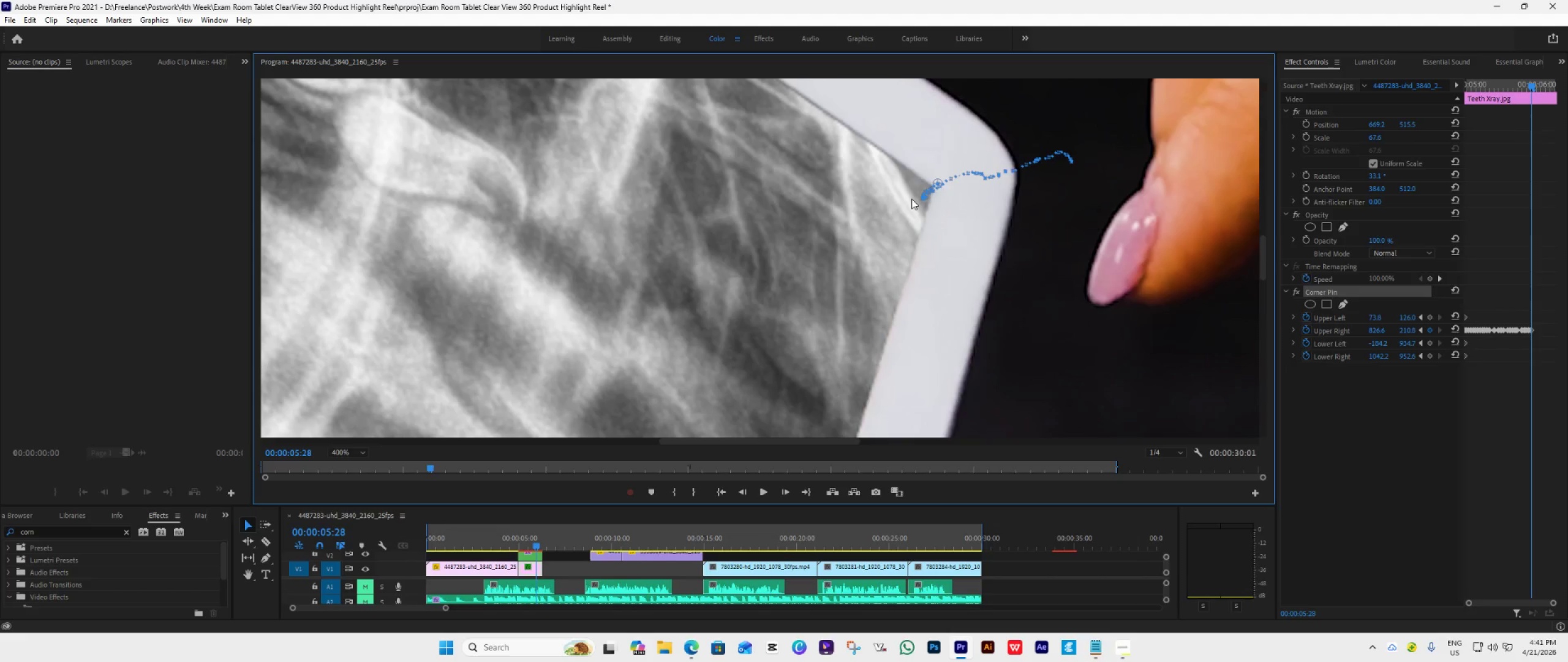 
scroll: coordinate [911, 199], scroll_direction: down, amount: 1.0
 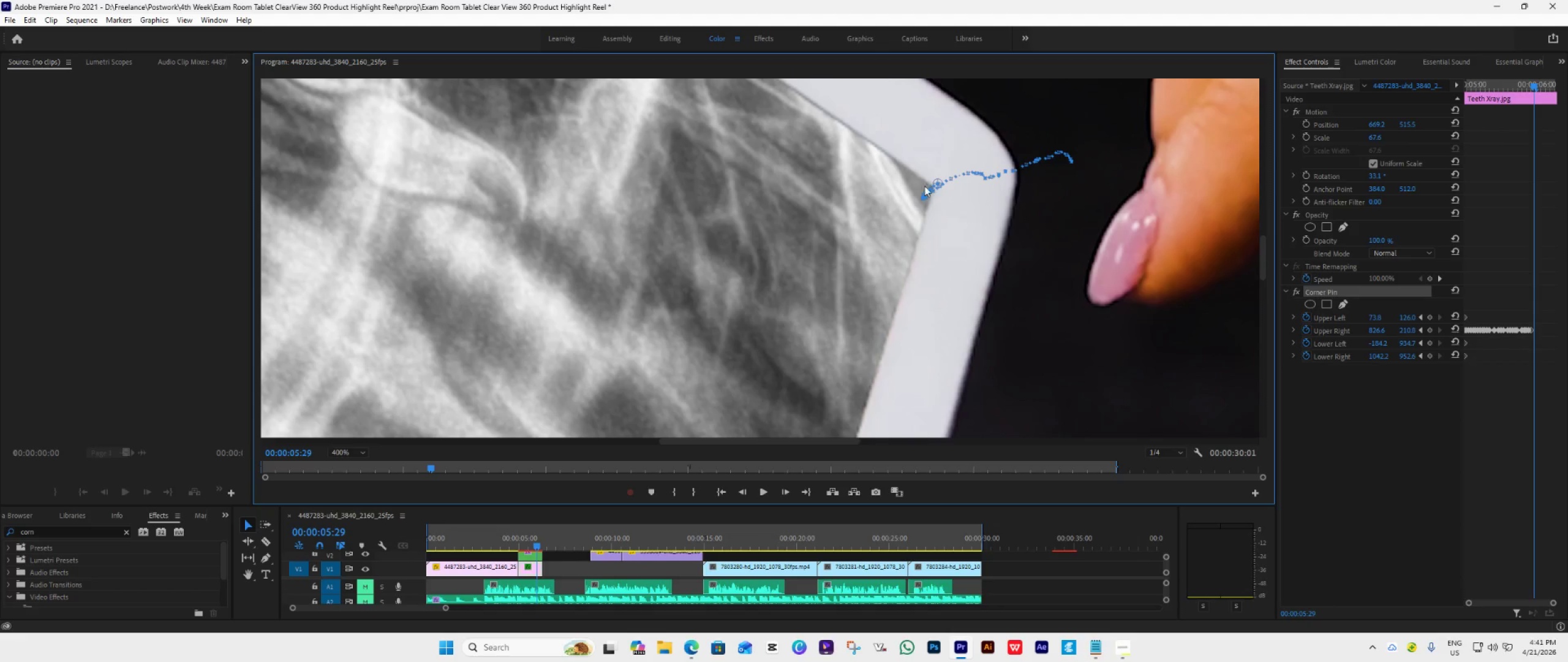 
scroll: coordinate [894, 225], scroll_direction: up, amount: 1.0
 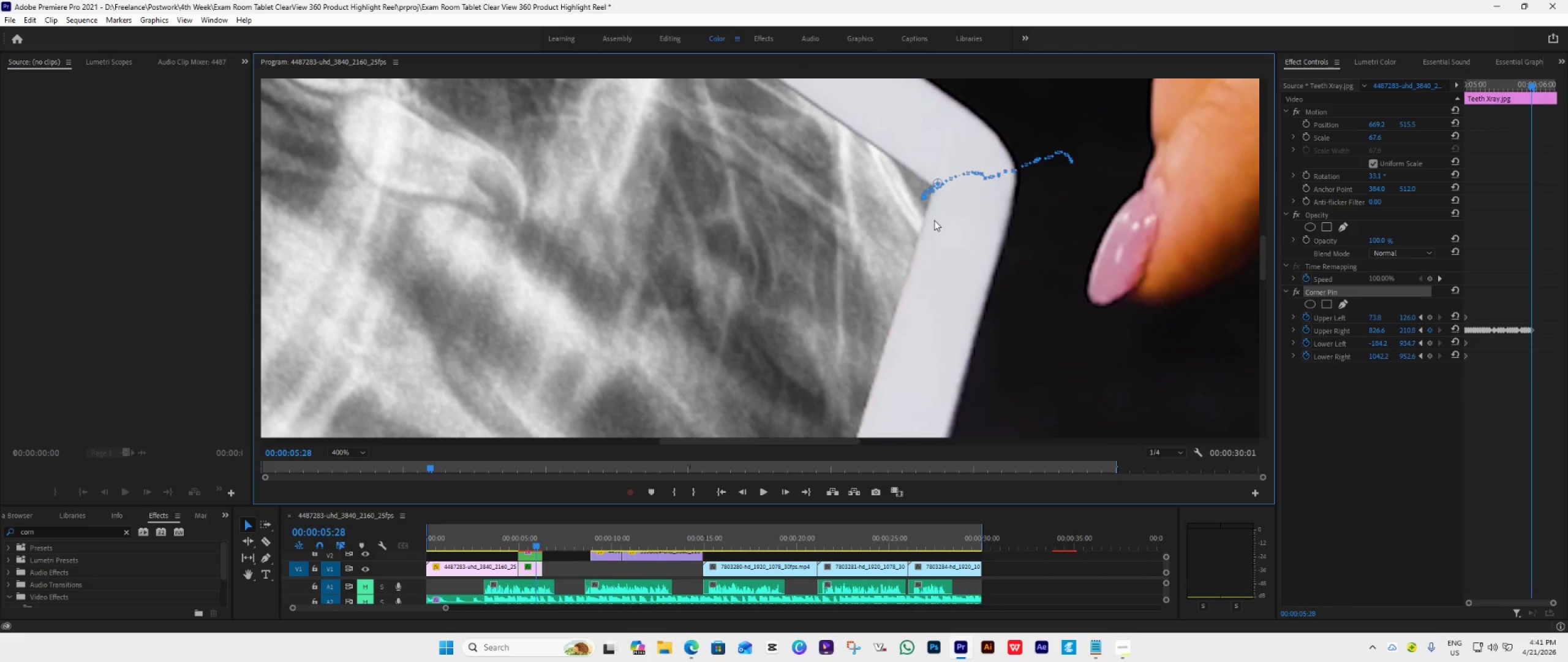 
wait(5.27)
 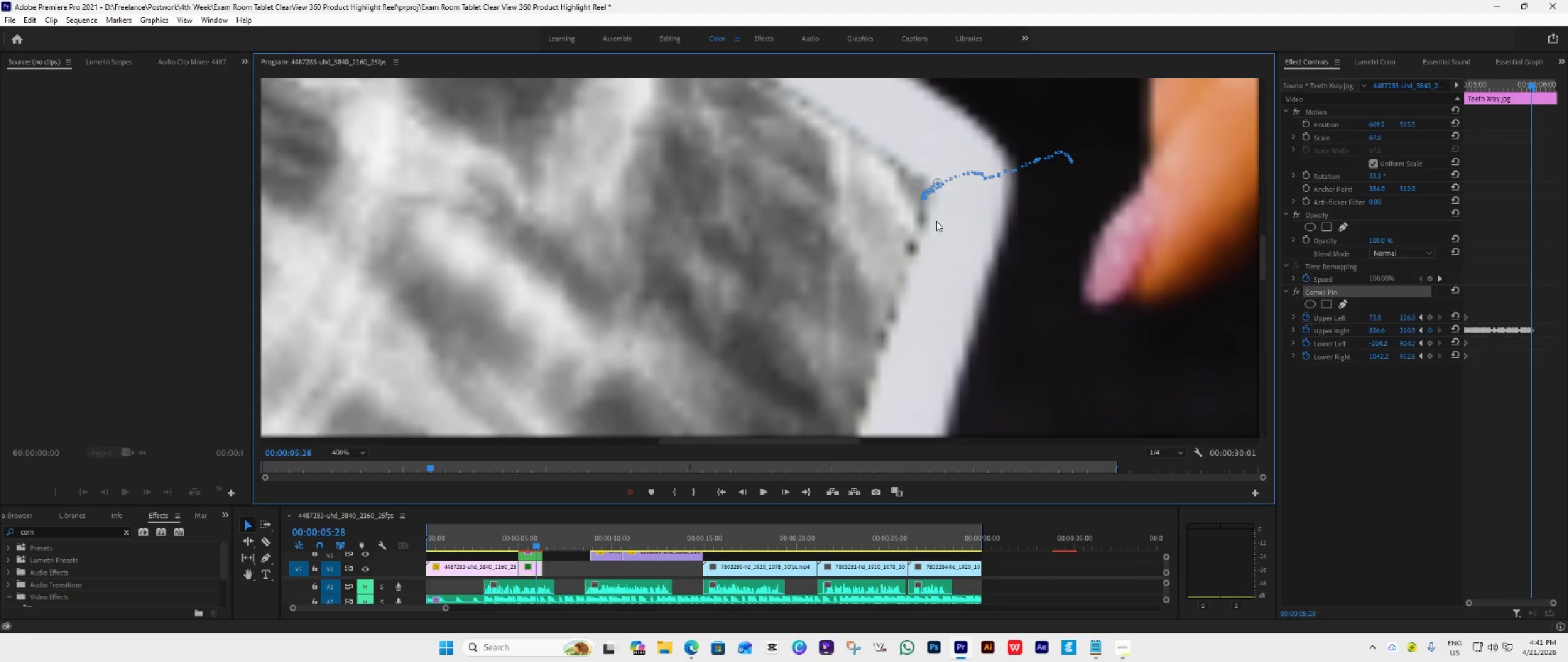 
scroll: coordinate [934, 220], scroll_direction: down, amount: 2.0
 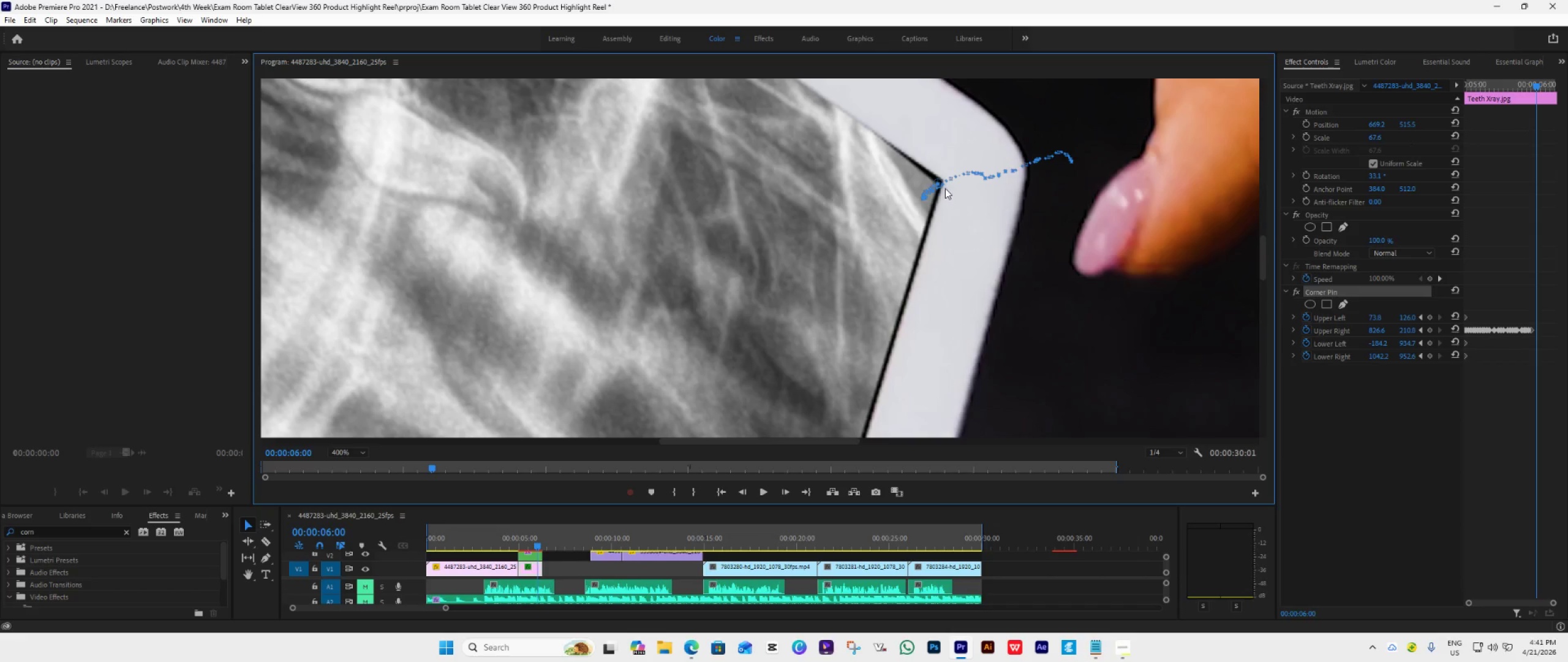 
left_click_drag(start_coordinate=[938, 179], to_coordinate=[948, 178])
 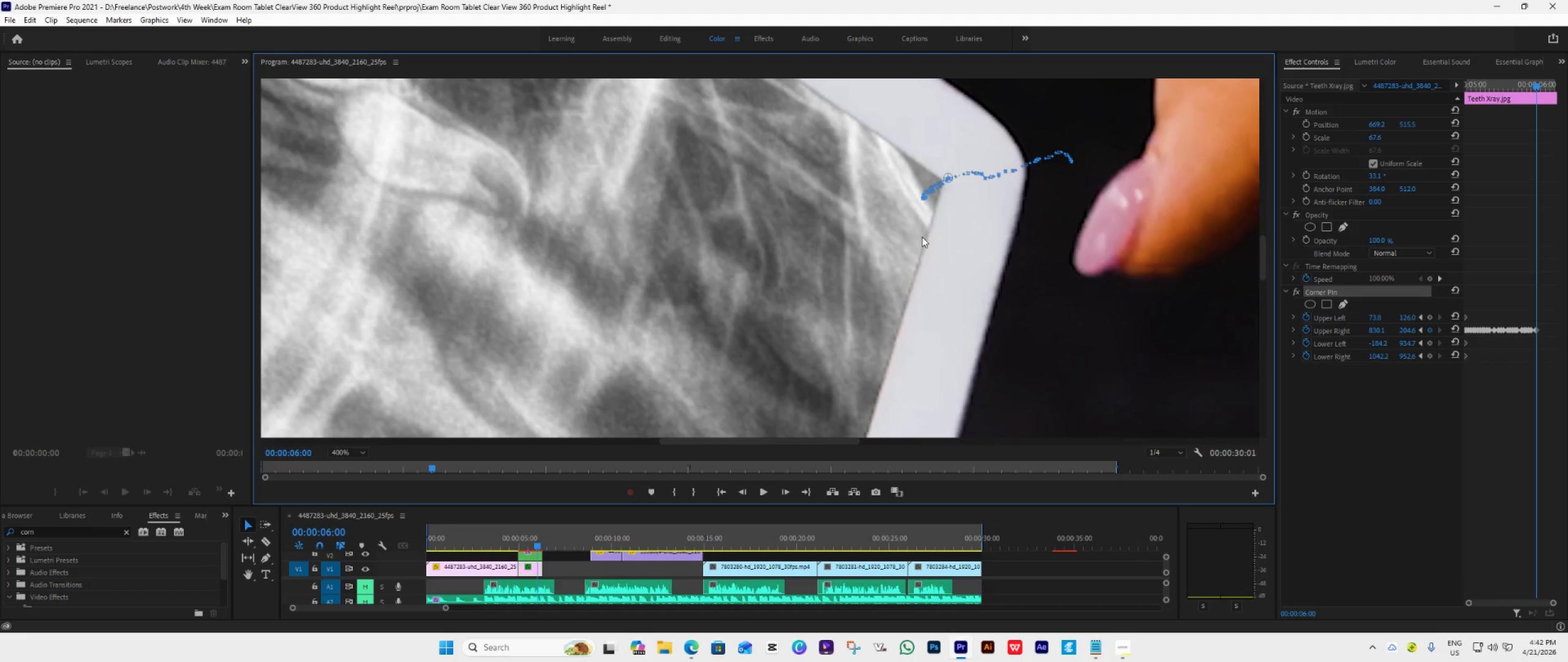 
scroll: coordinate [922, 237], scroll_direction: down, amount: 1.0
 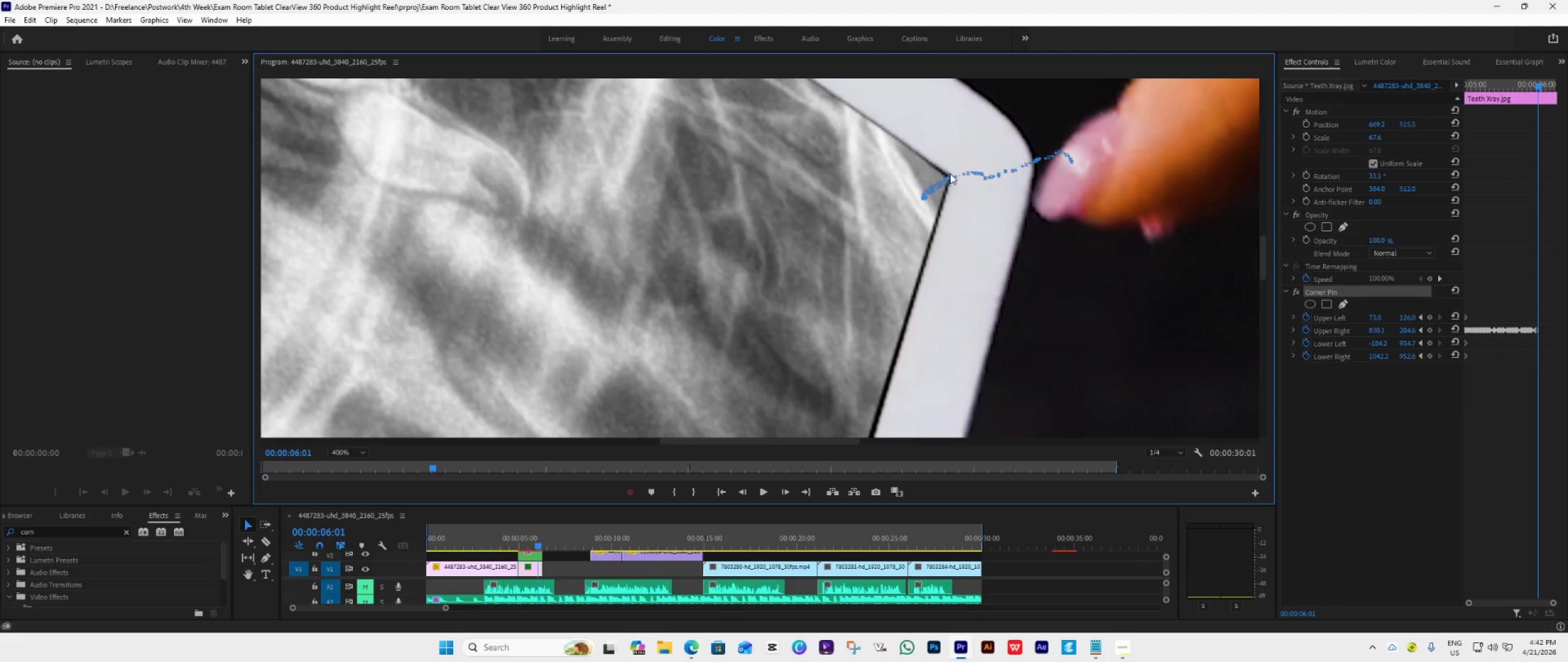 
left_click_drag(start_coordinate=[946, 173], to_coordinate=[956, 173])
 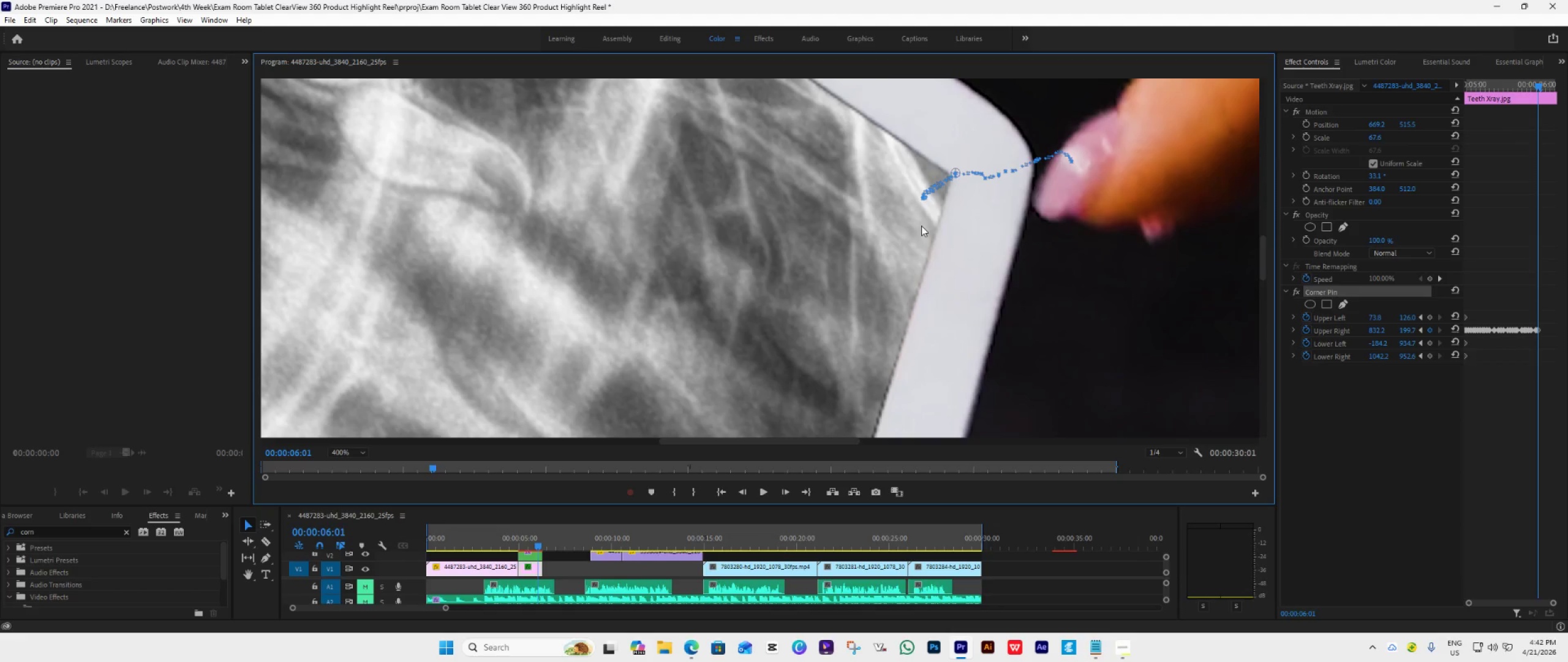 
scroll: coordinate [921, 226], scroll_direction: down, amount: 1.0
 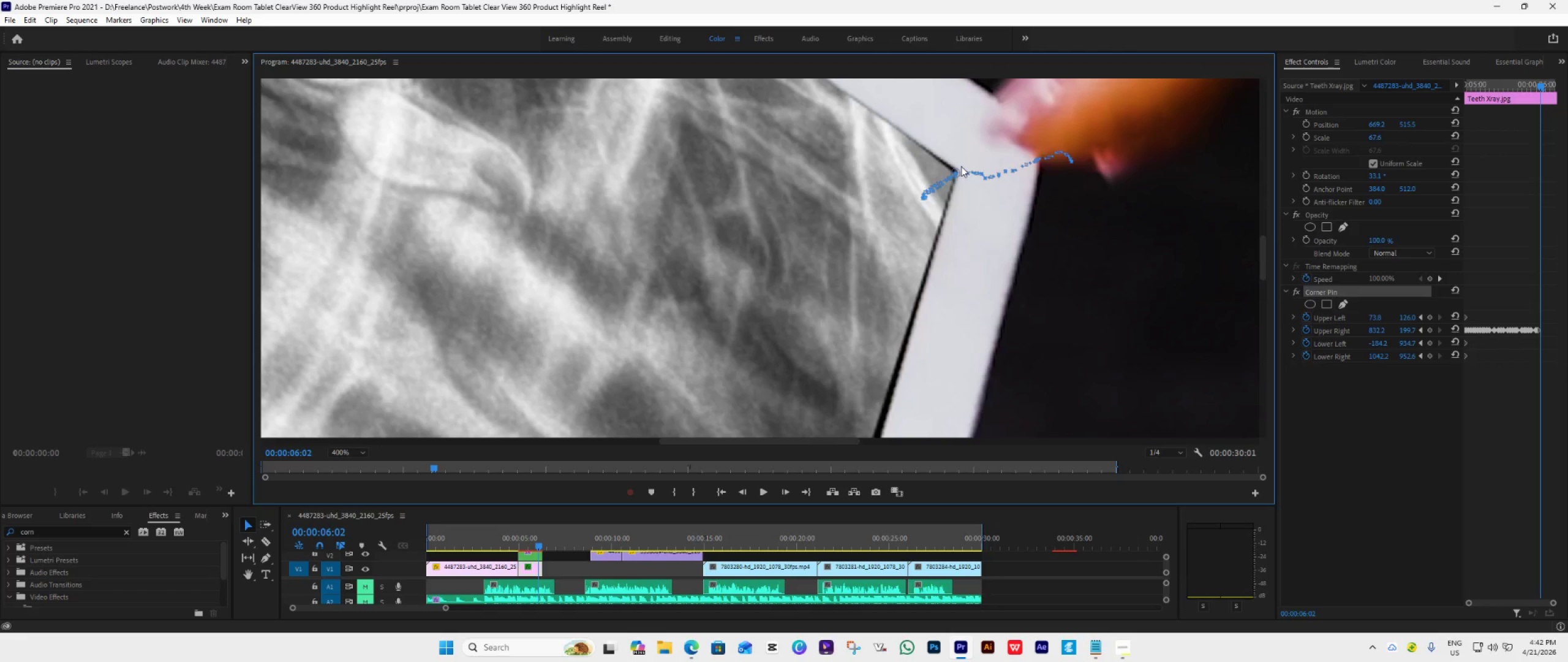 
wait(5.42)
 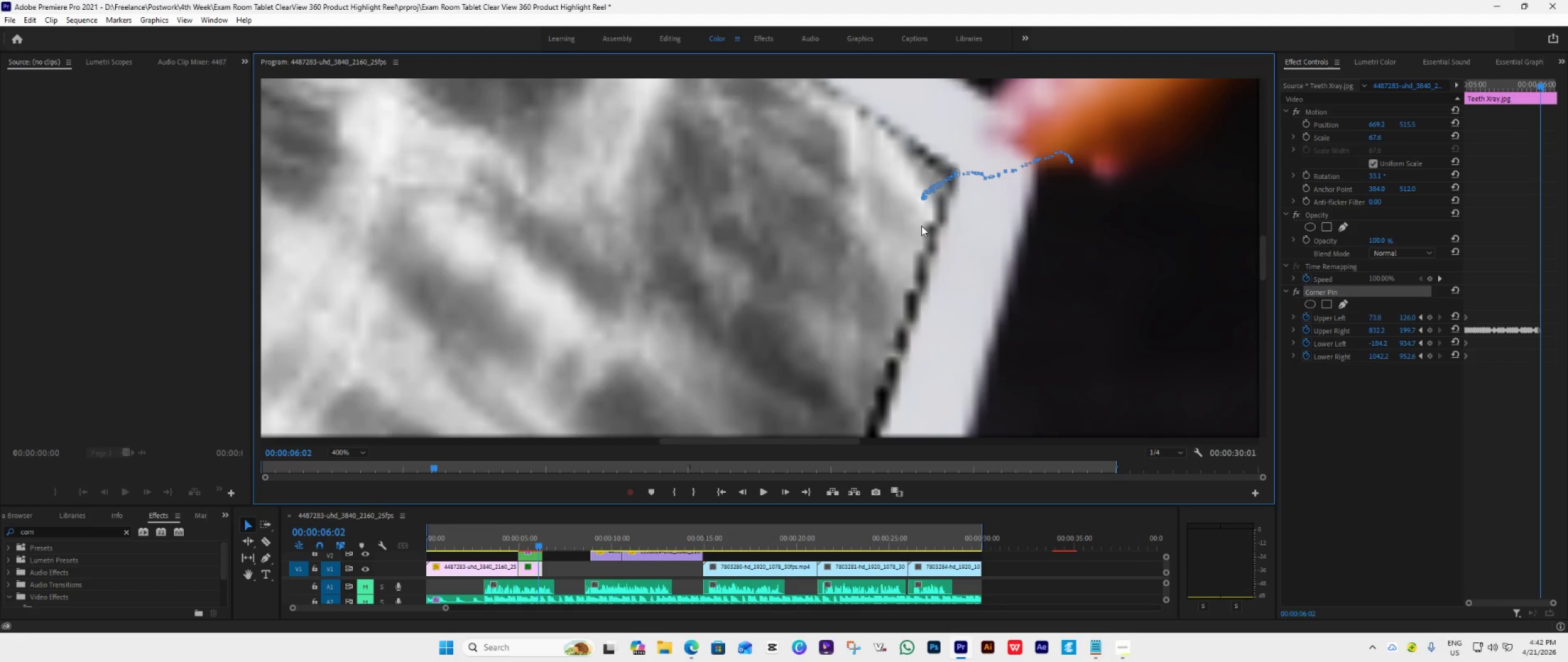 
left_click([954, 169])
 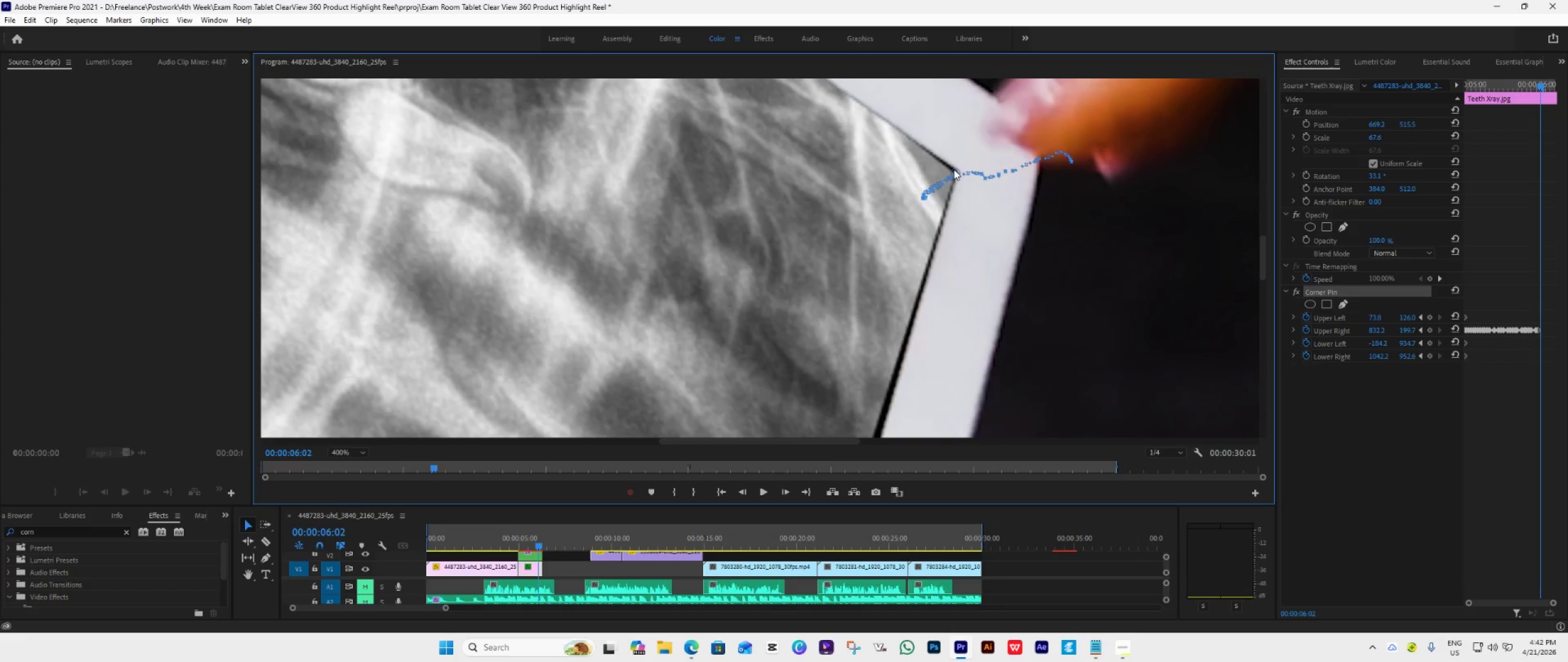 
left_click_drag(start_coordinate=[954, 169], to_coordinate=[959, 170])
 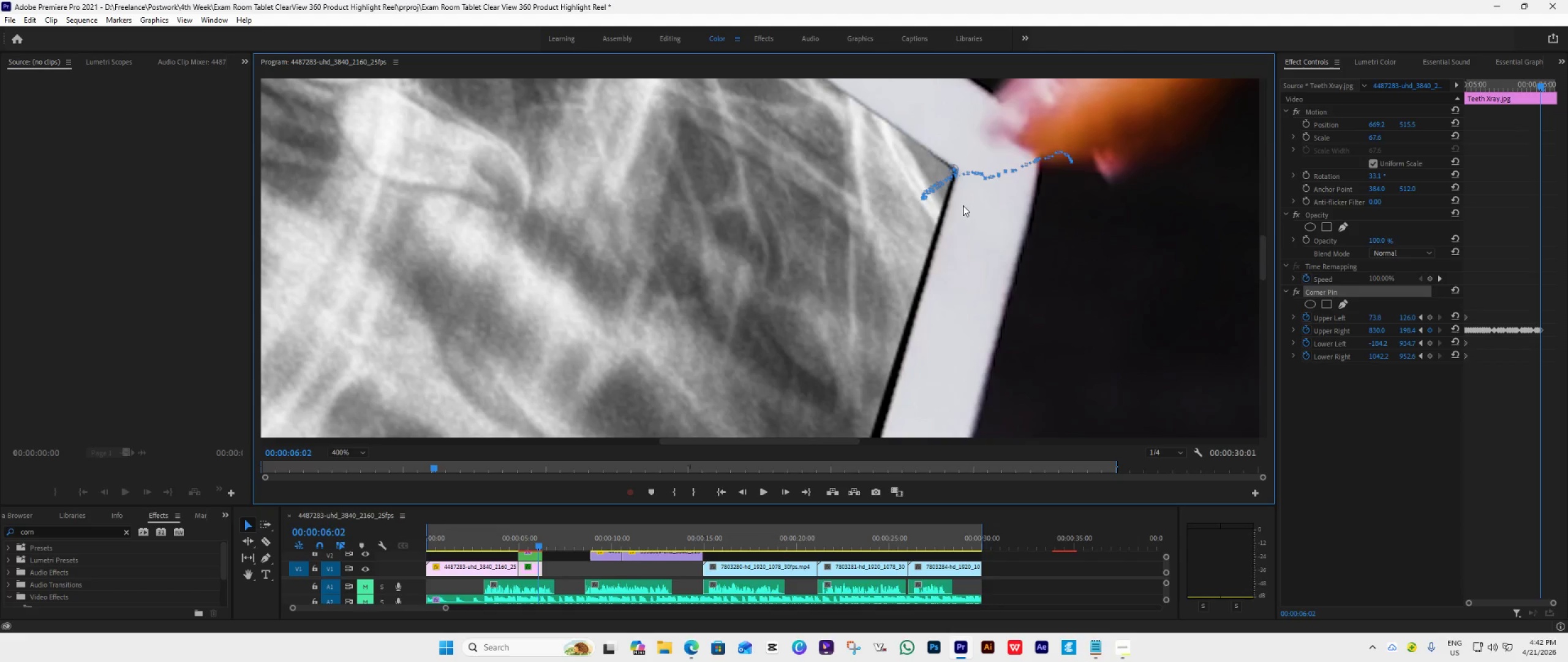 
key(Control+Z)
 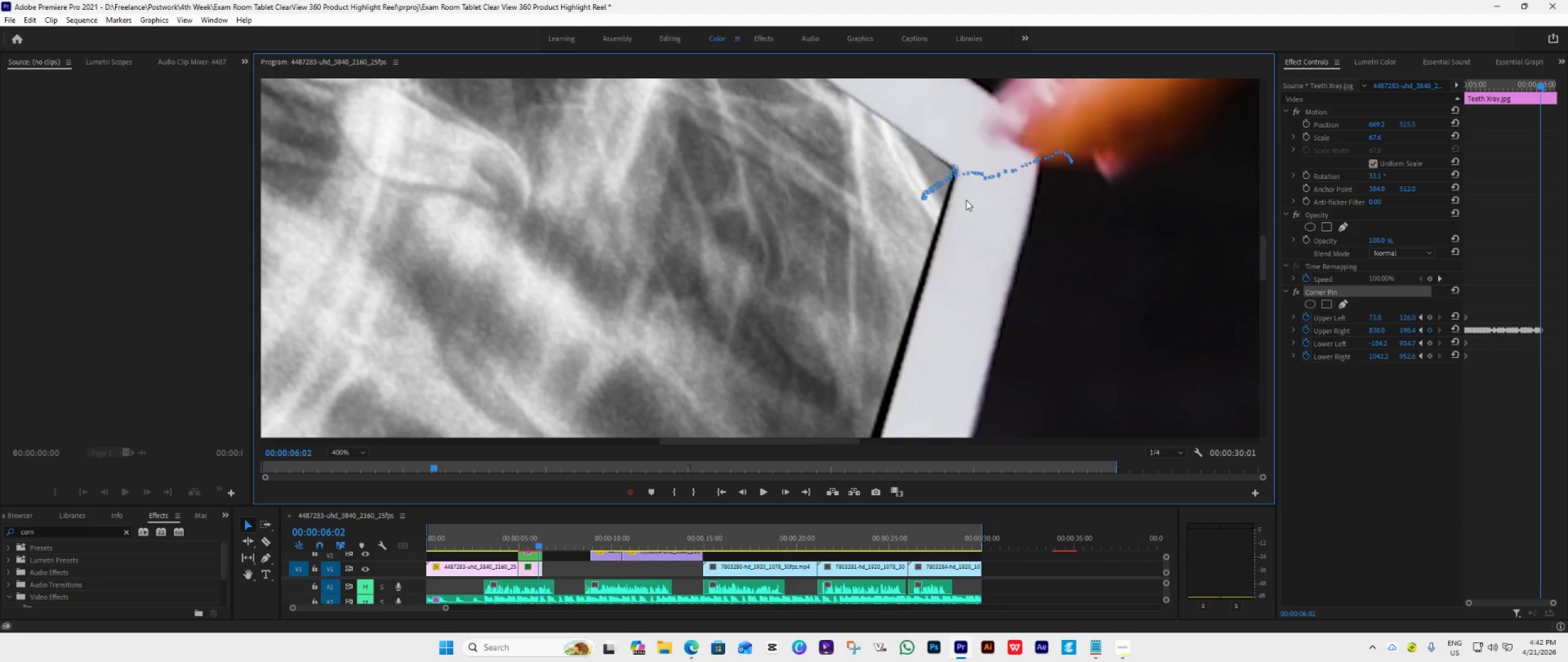 
key(Control+Z)
 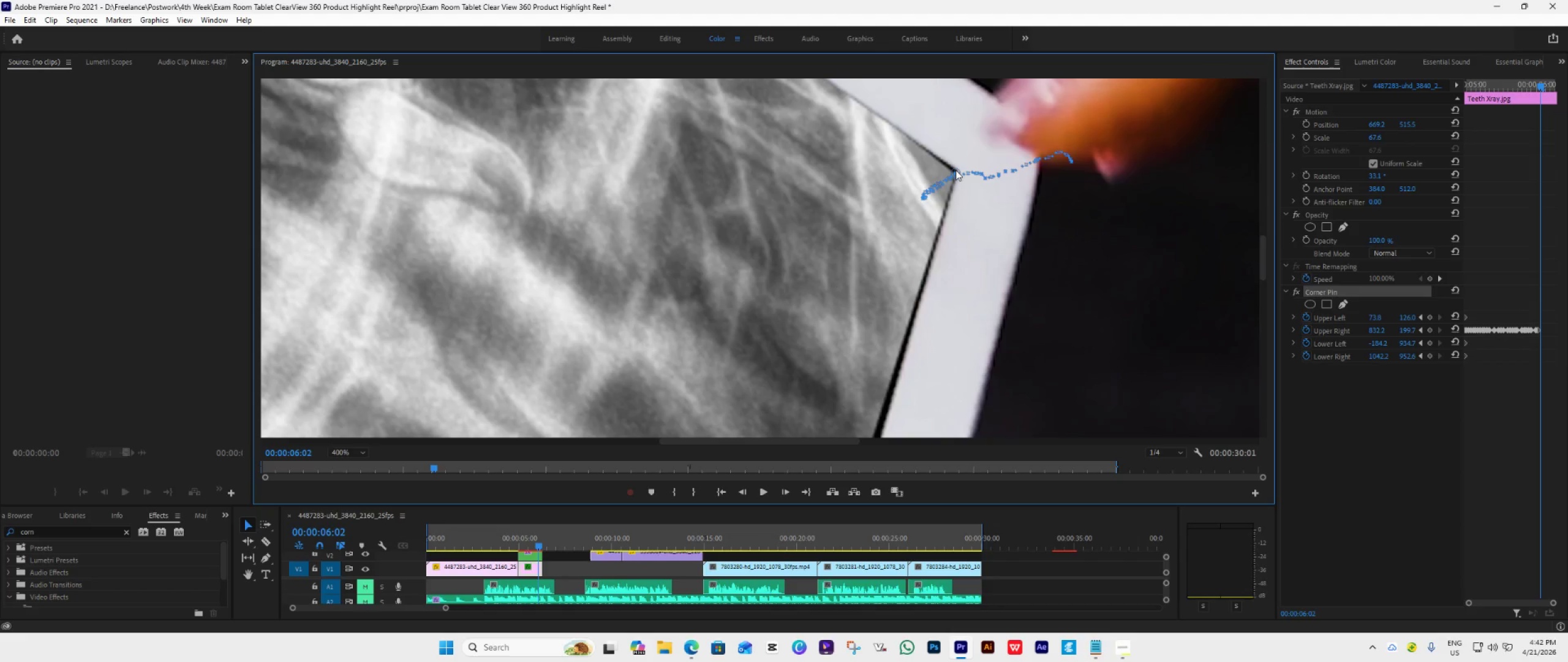 
left_click_drag(start_coordinate=[955, 170], to_coordinate=[962, 169])
 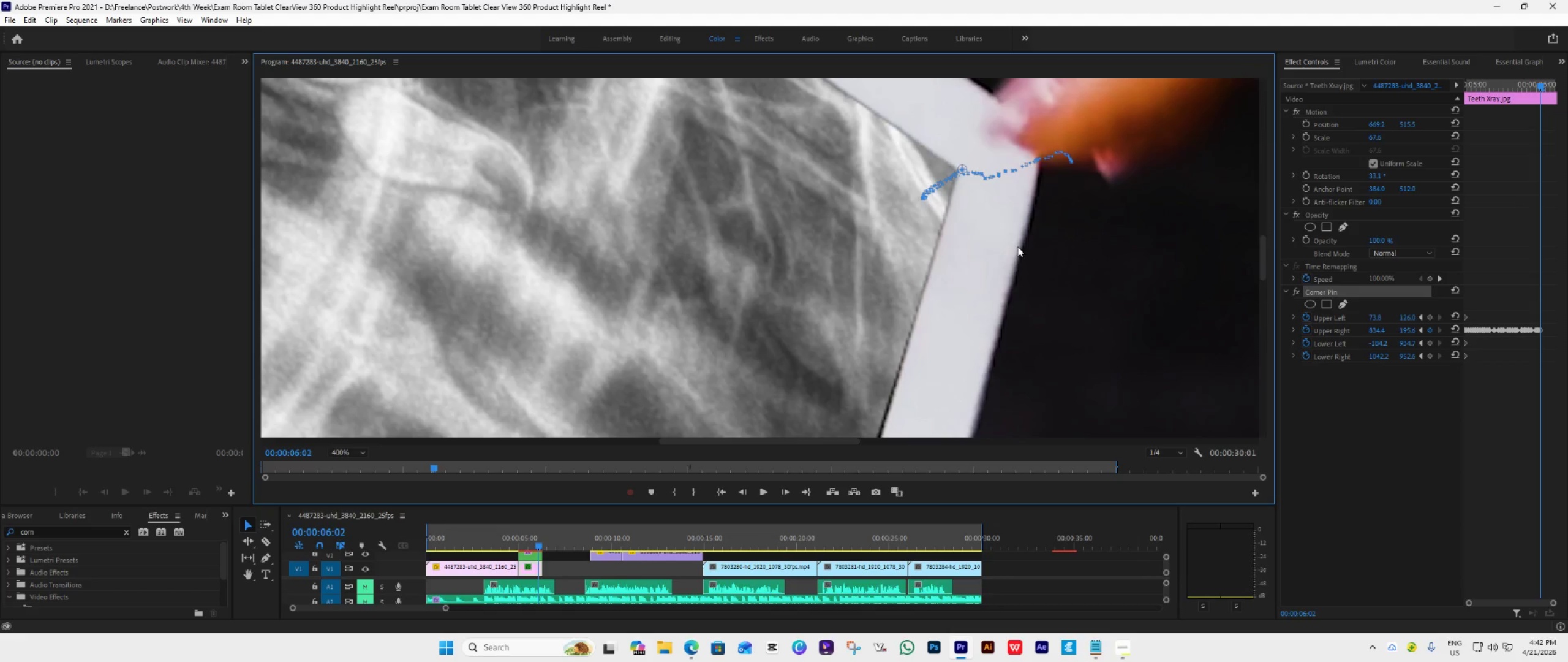 
scroll: coordinate [1017, 243], scroll_direction: down, amount: 1.0
 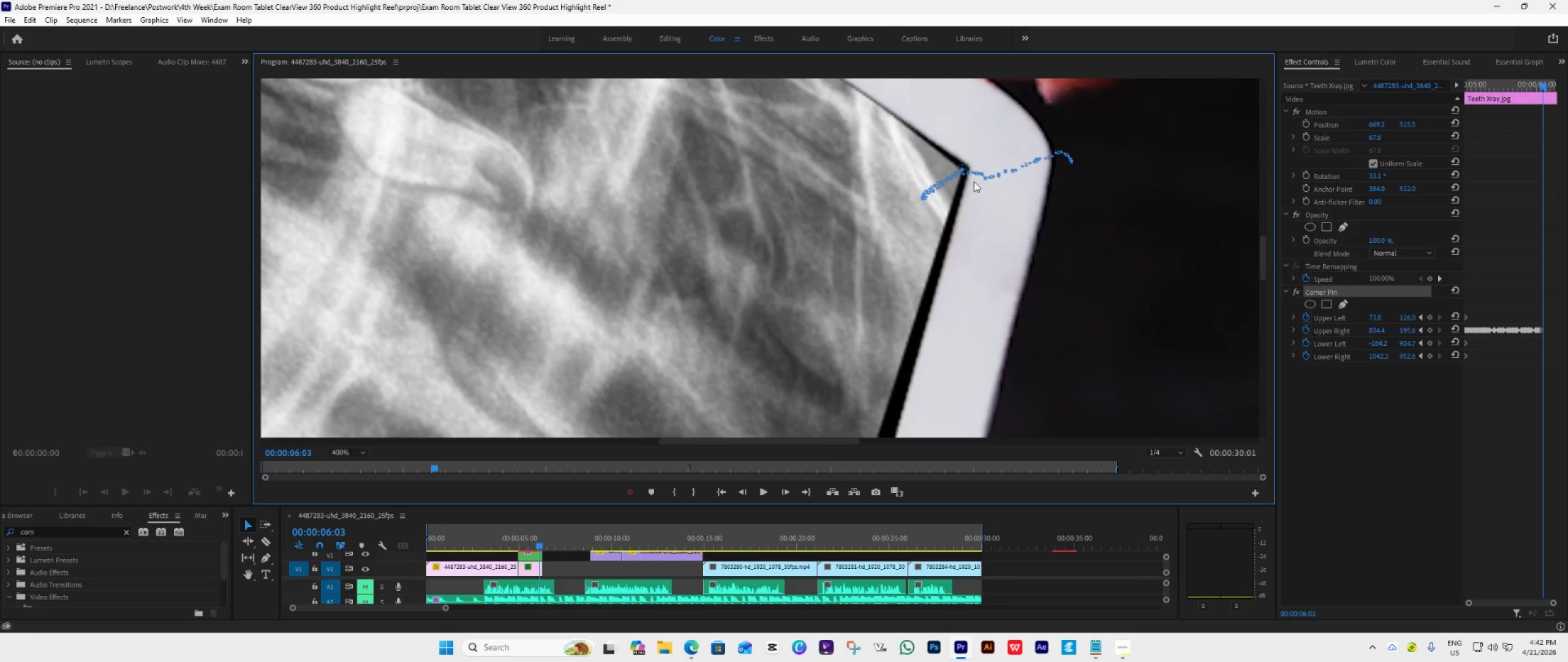 
left_click_drag(start_coordinate=[964, 166], to_coordinate=[974, 167])
 